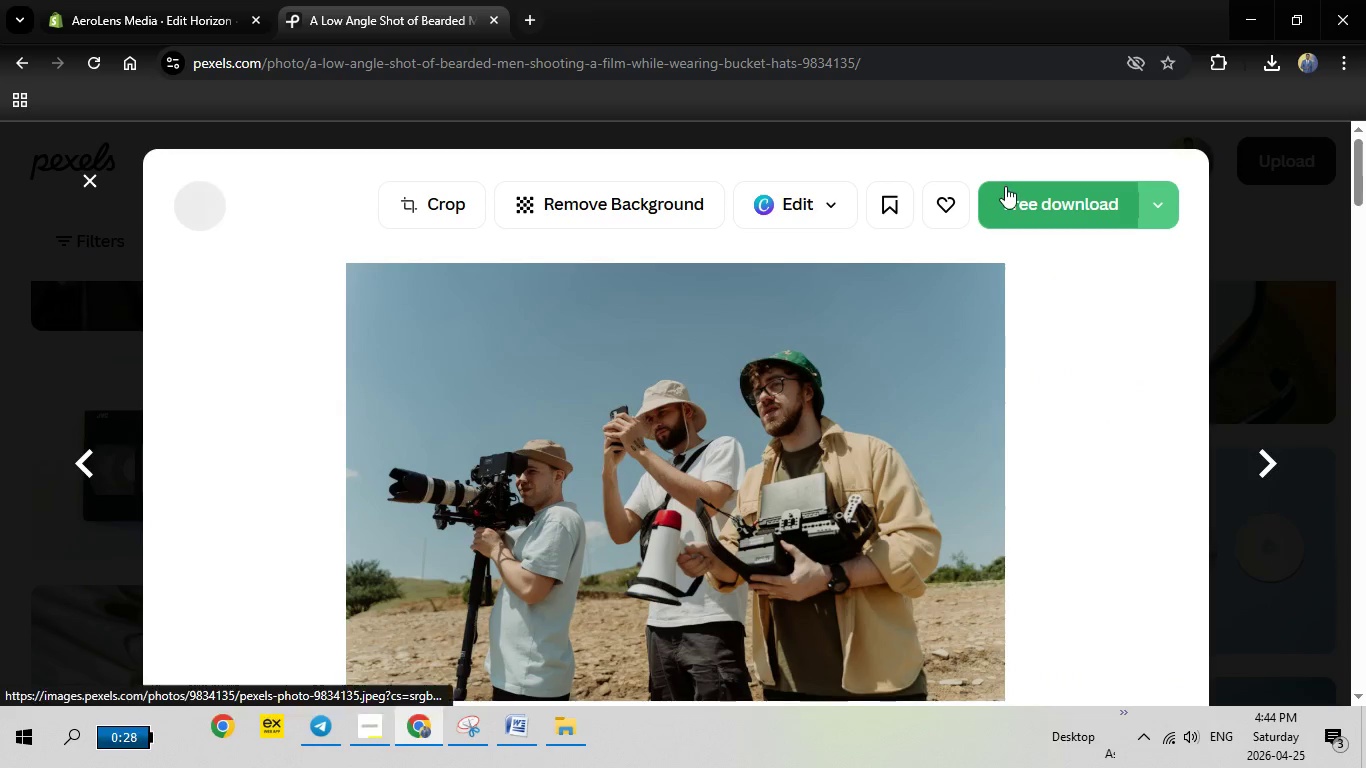 
left_click([1008, 202])
 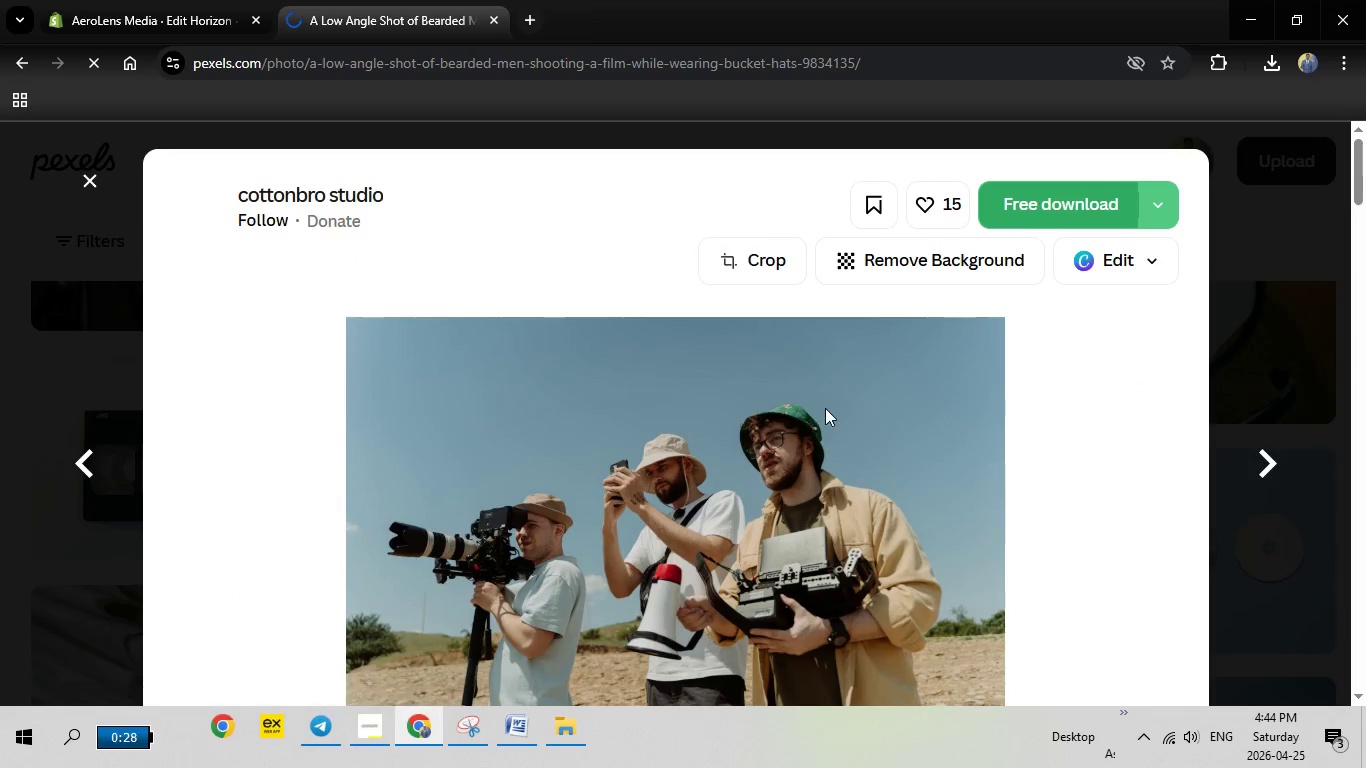 
mouse_move([806, 387])
 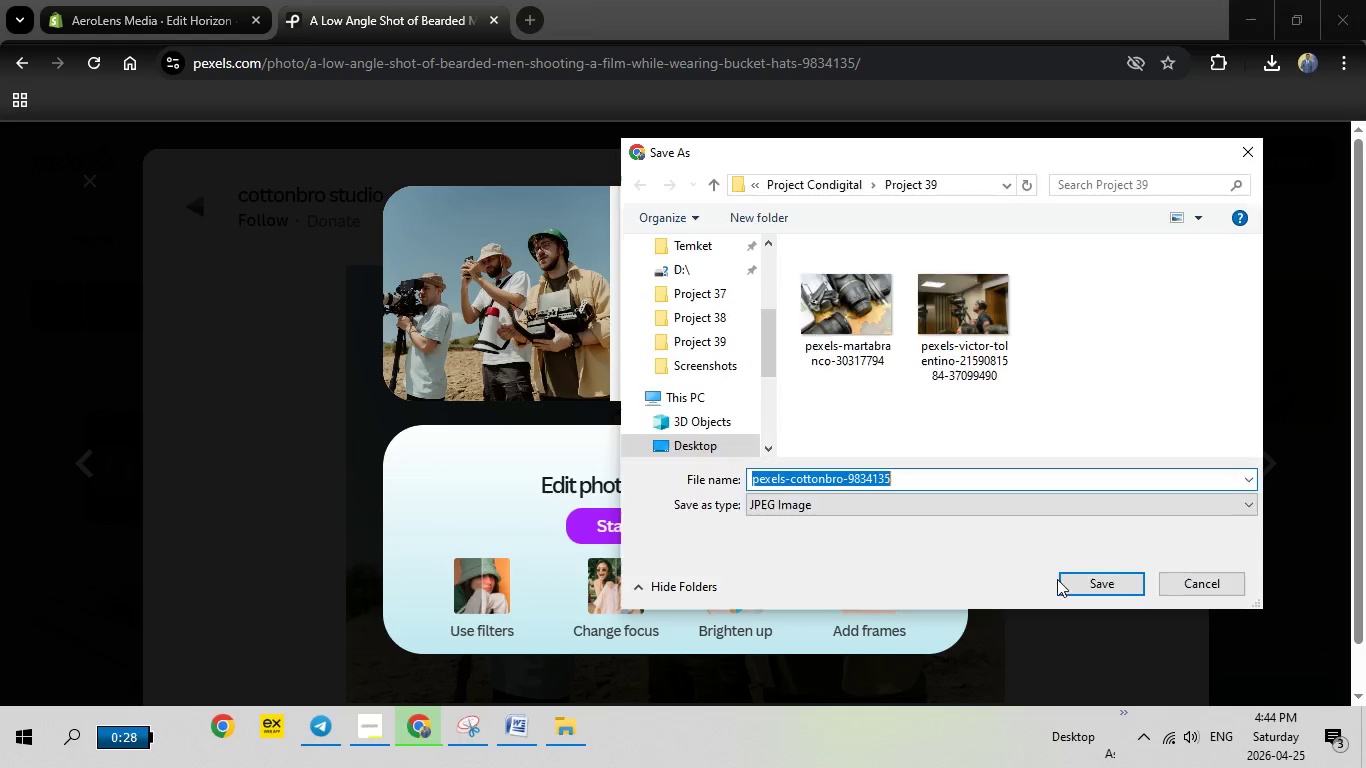 
left_click([1083, 579])
 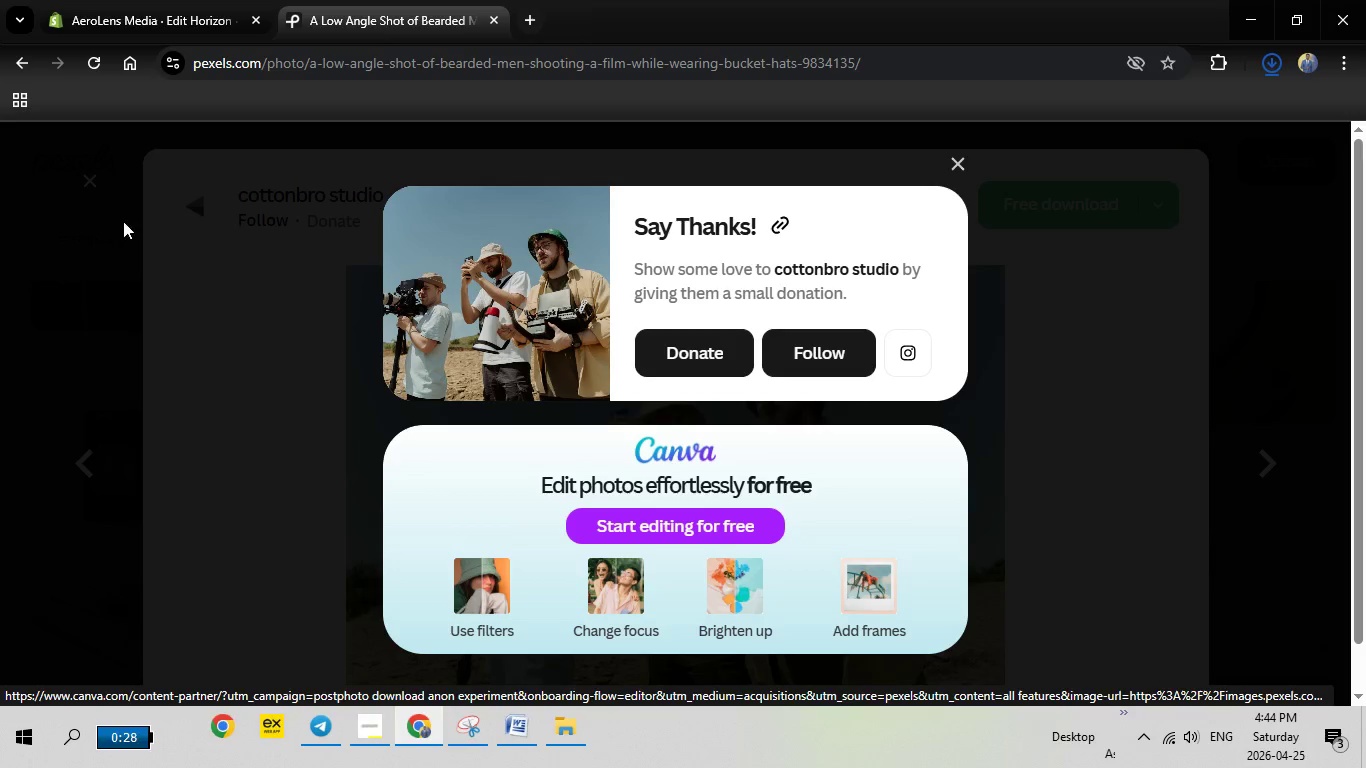 
left_click([155, 0])
 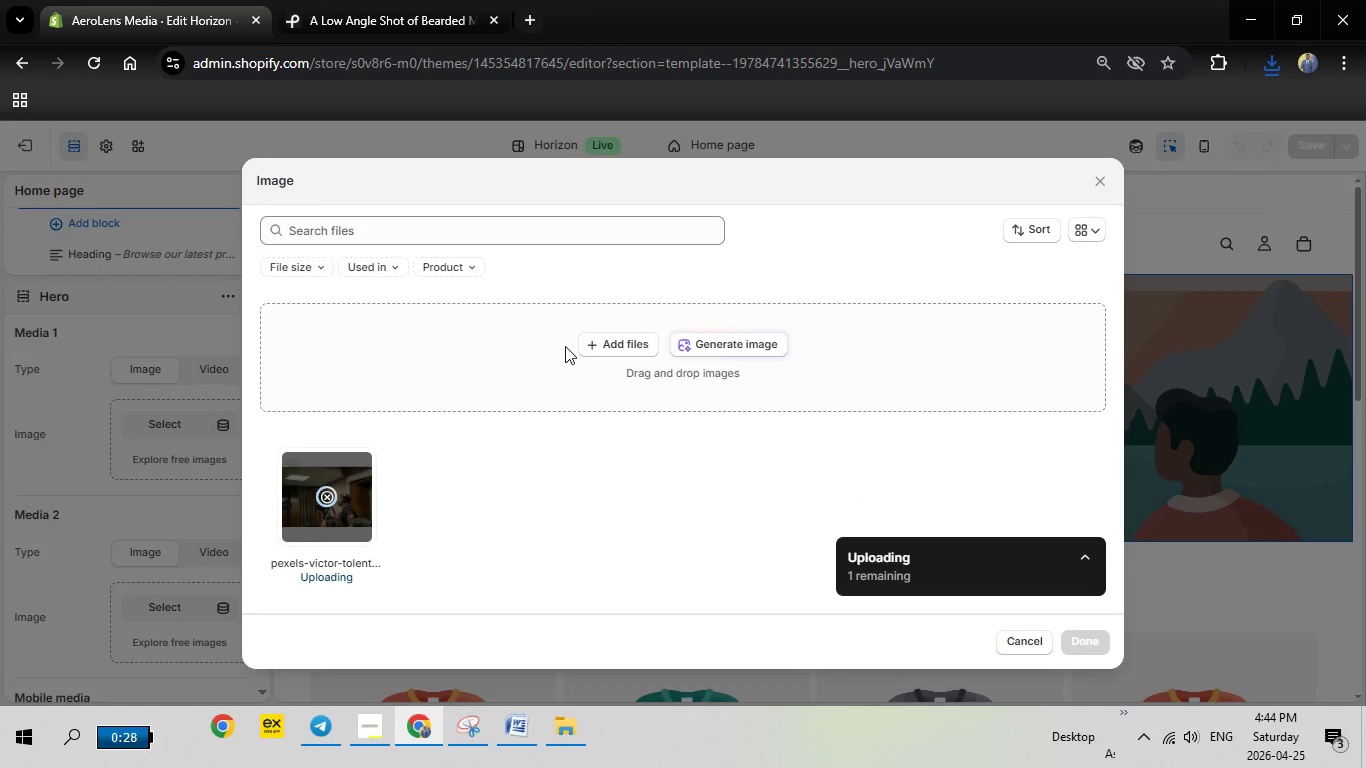 
left_click([609, 342])
 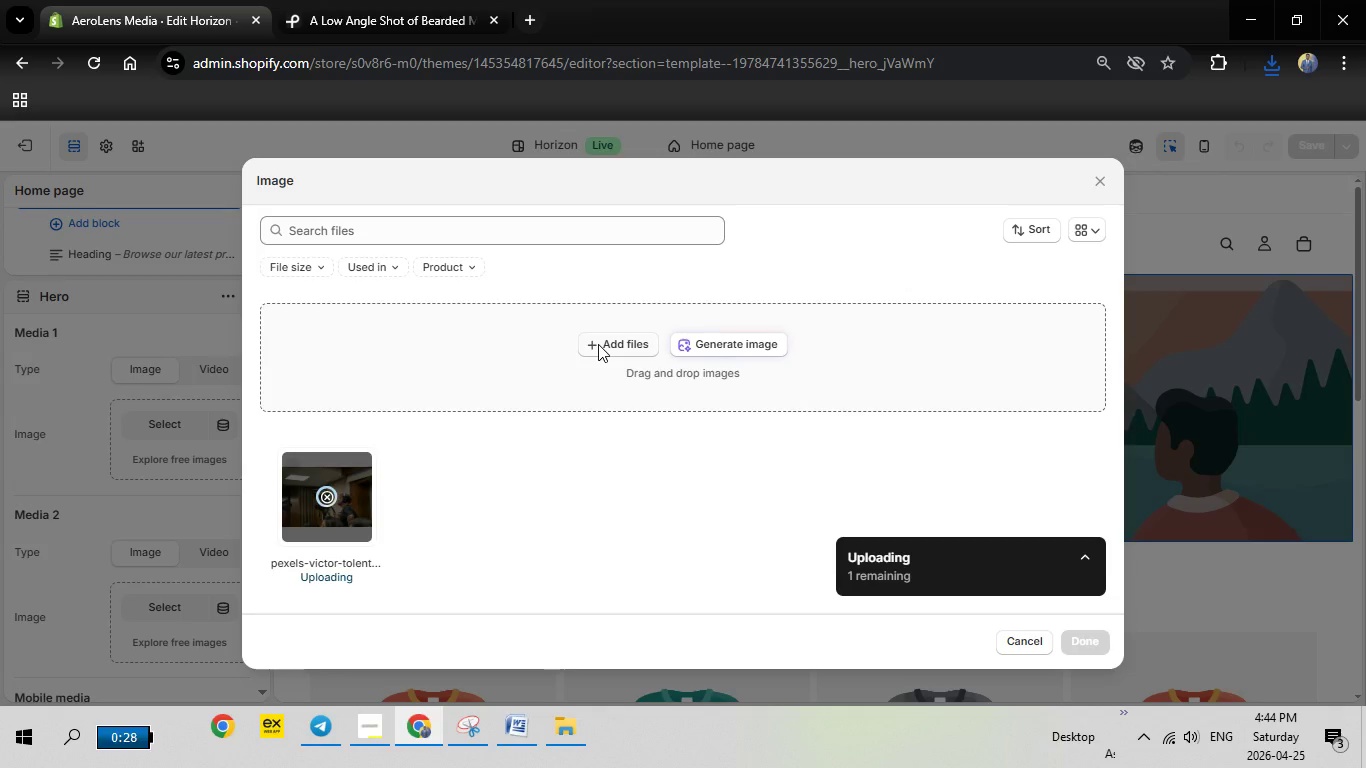 
left_click([598, 344])
 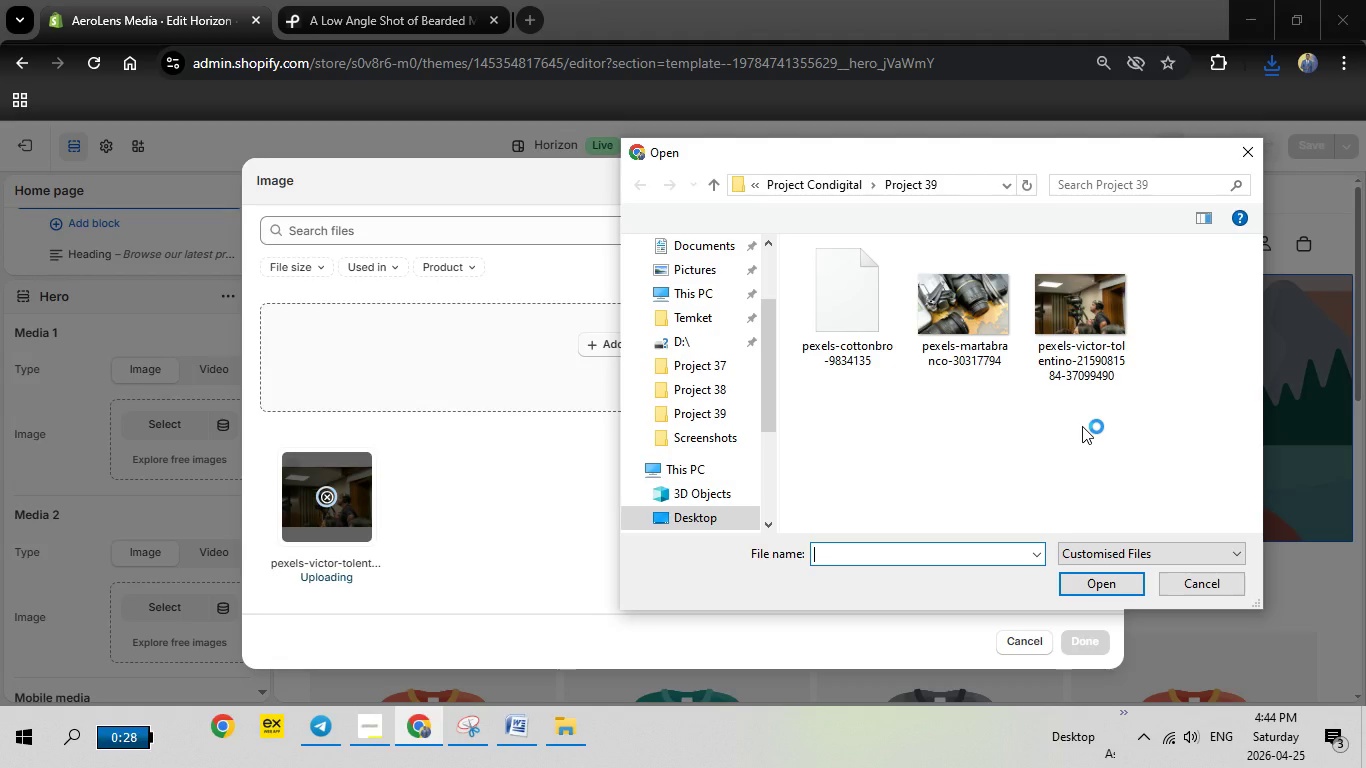 
mouse_move([915, 339])
 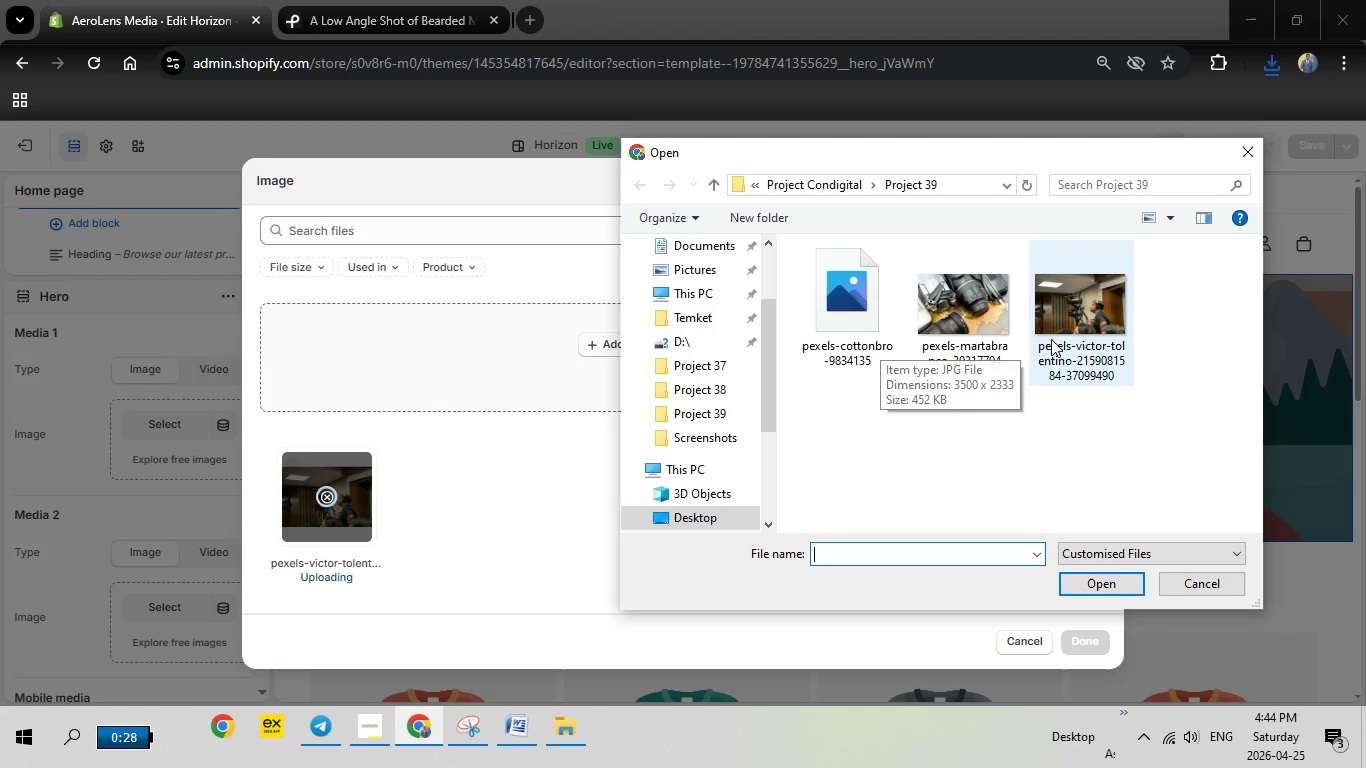 
mouse_move([1016, 337])
 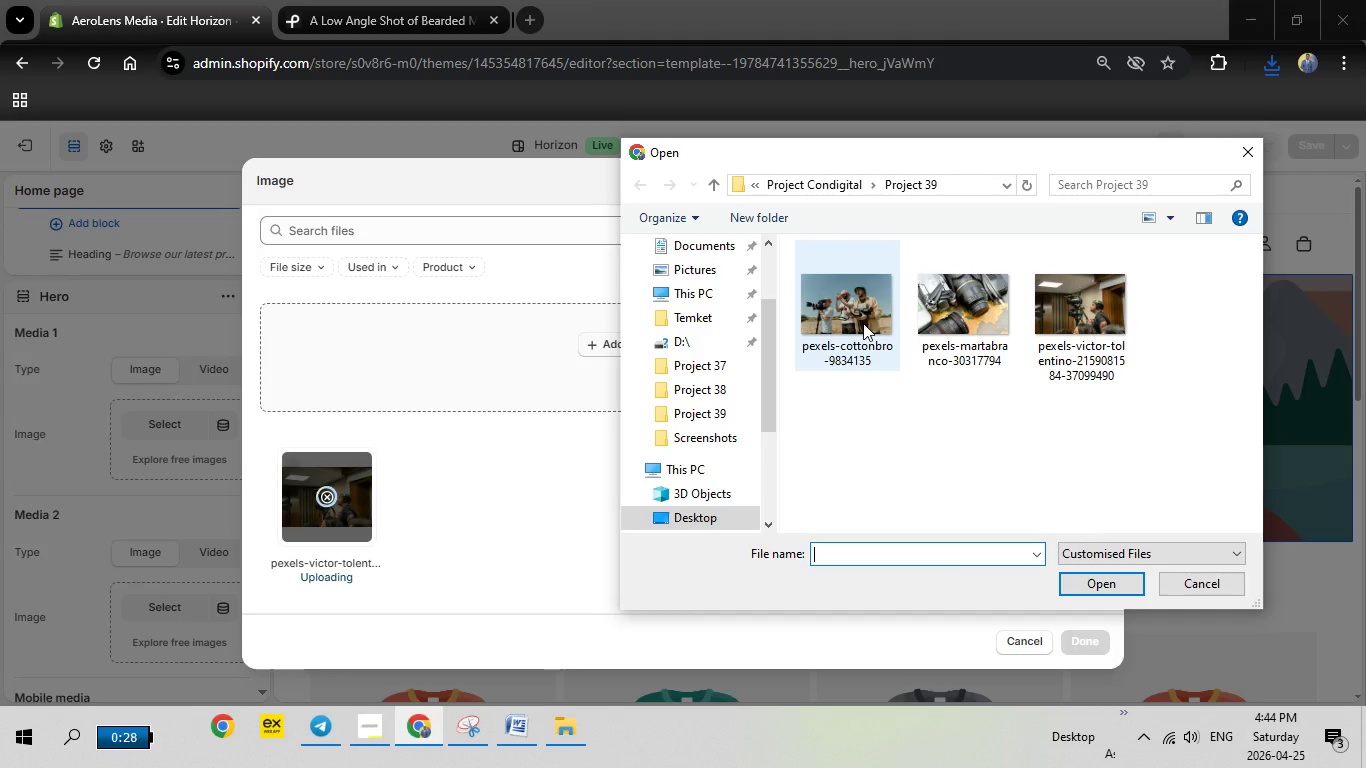 
double_click([863, 323])
 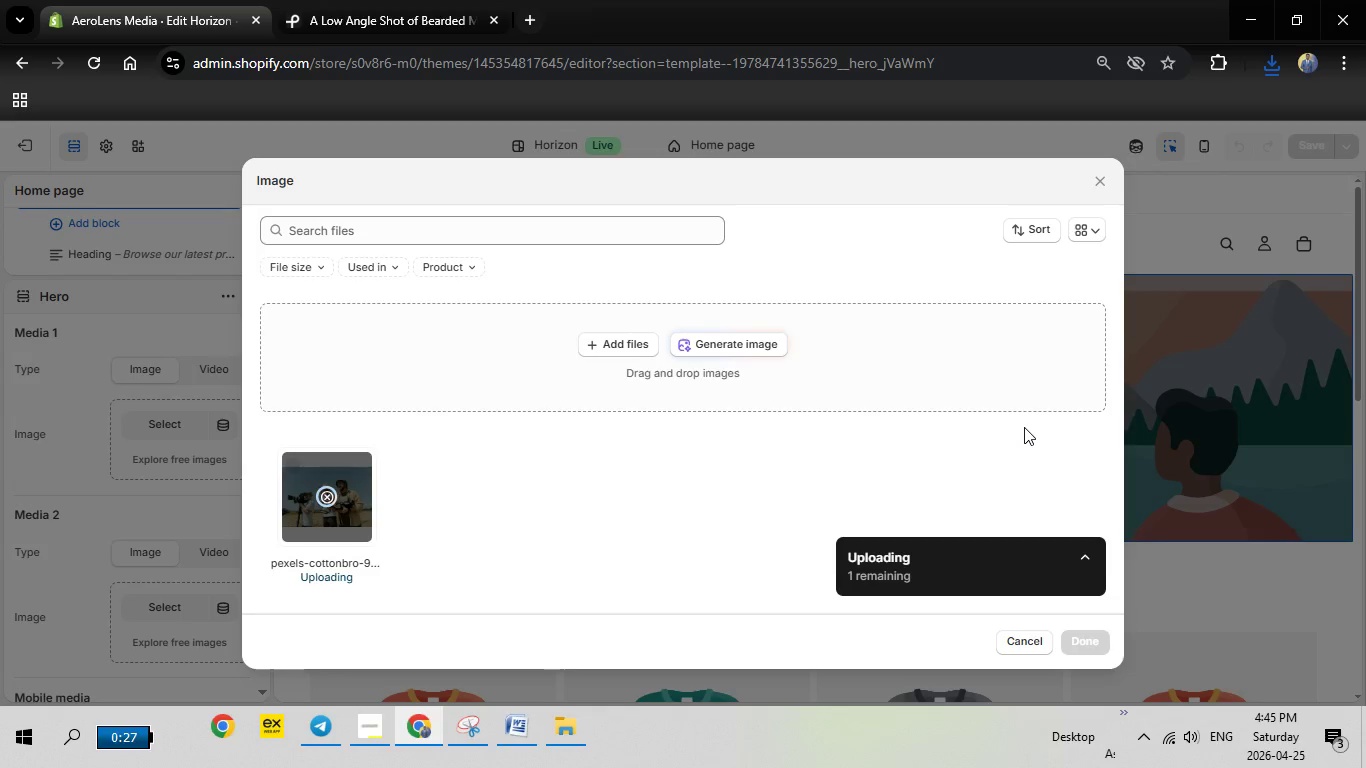 
wait(34.11)
 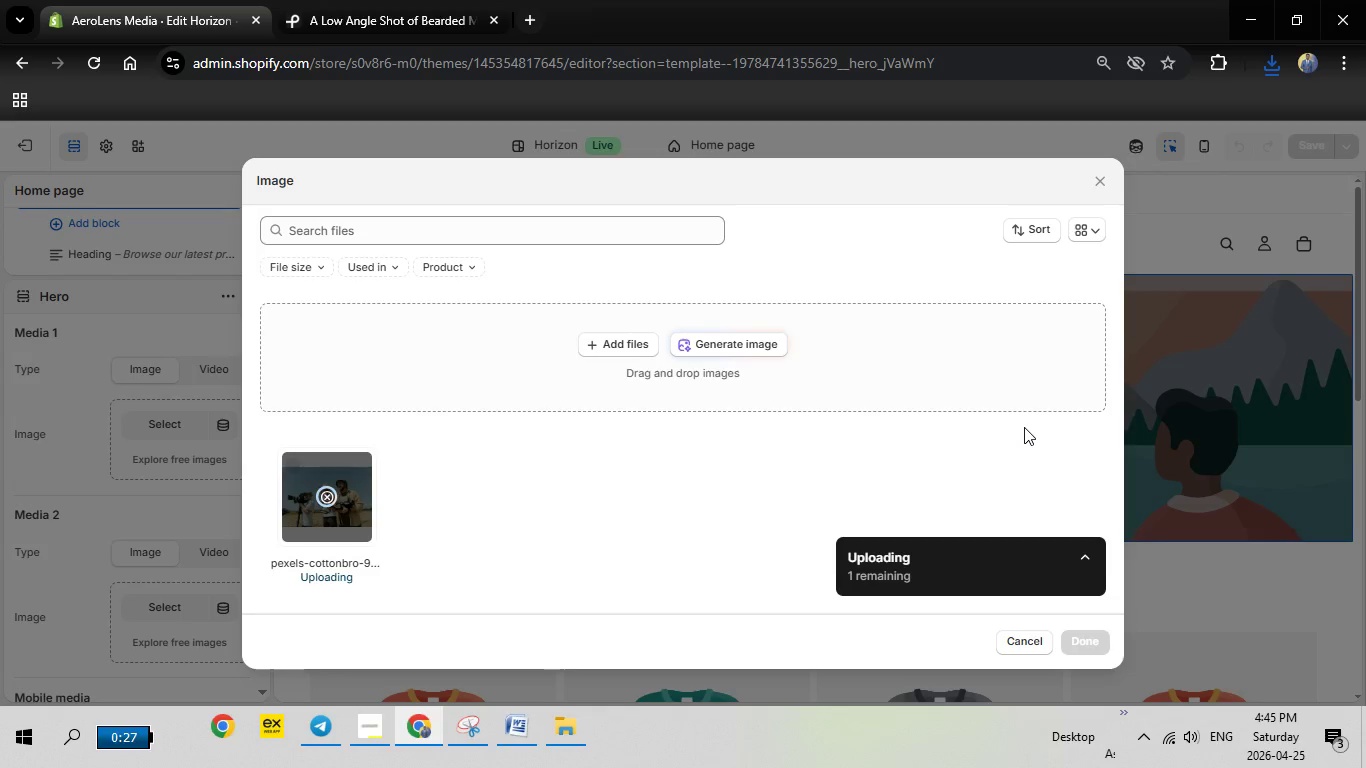 
left_click([361, 714])
 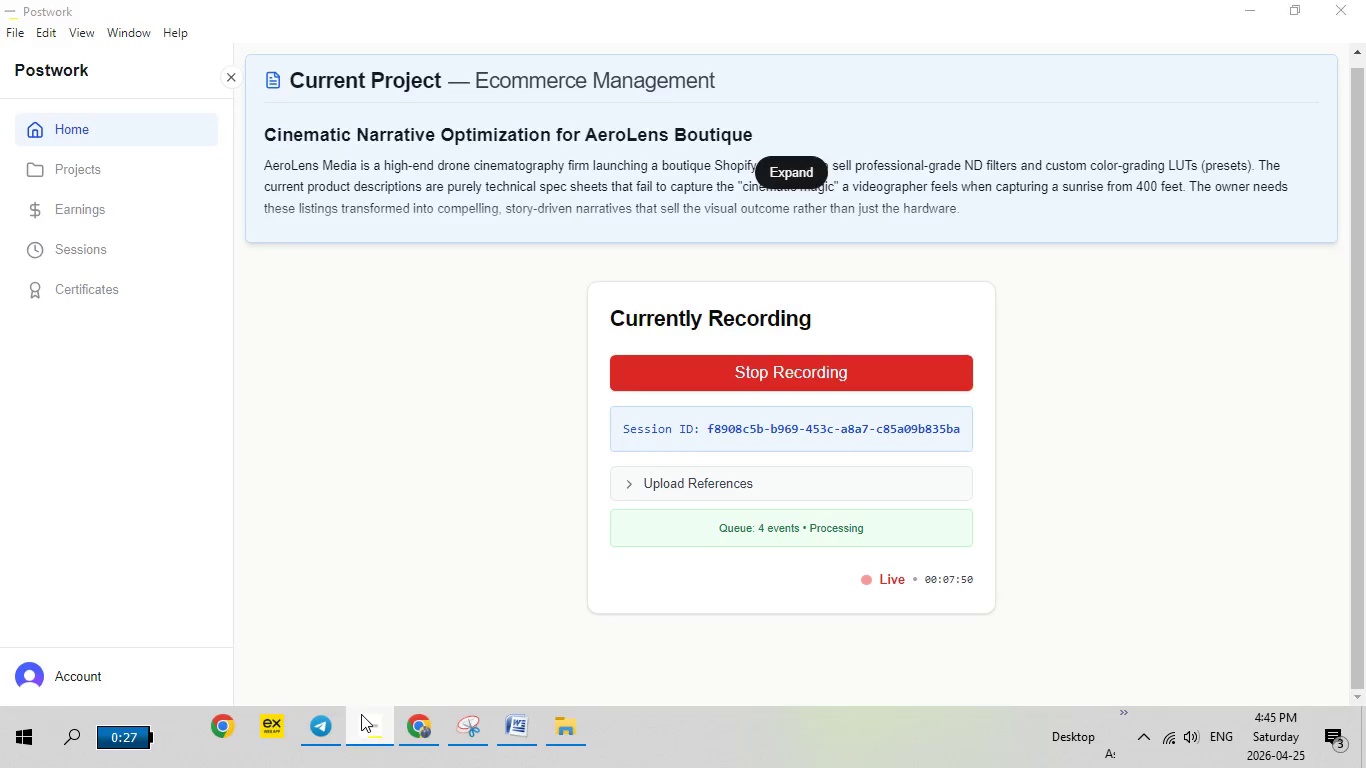 
left_click([361, 714])
 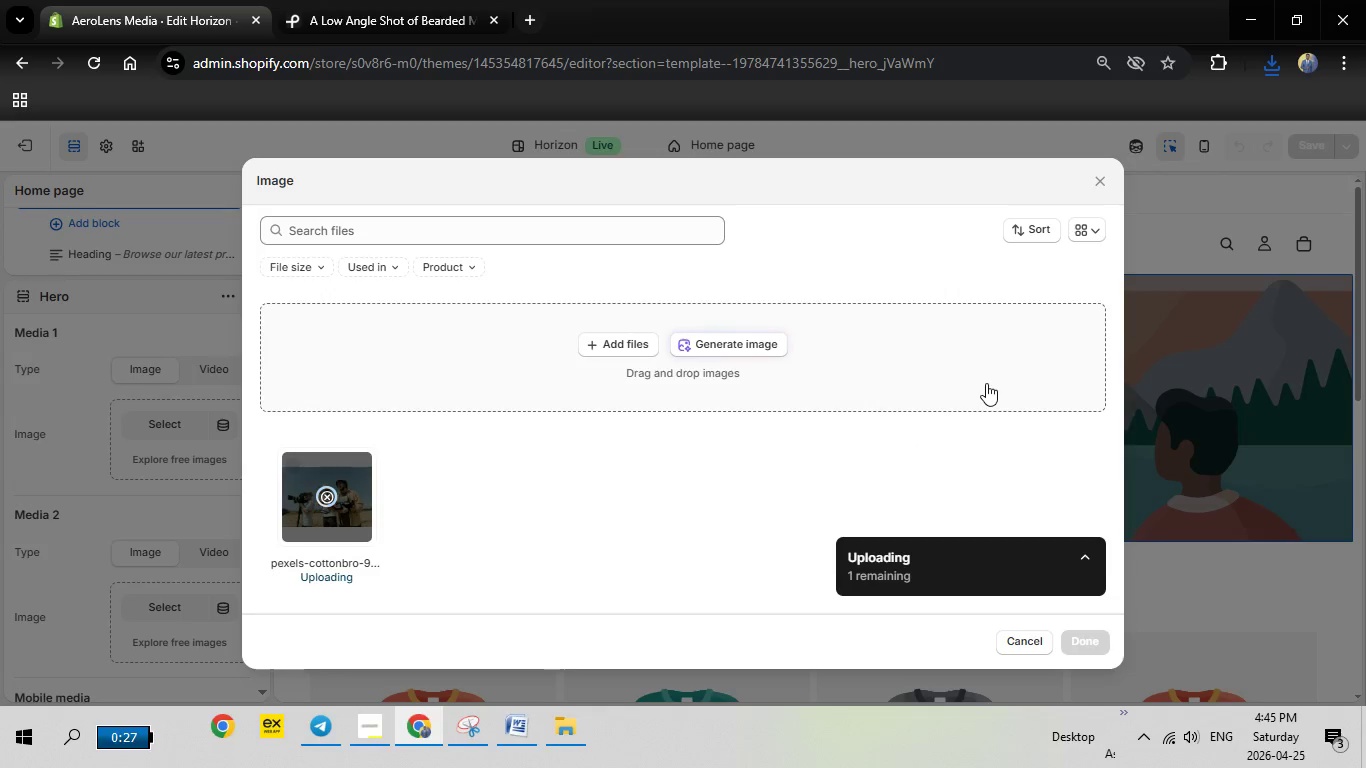 
wait(10.19)
 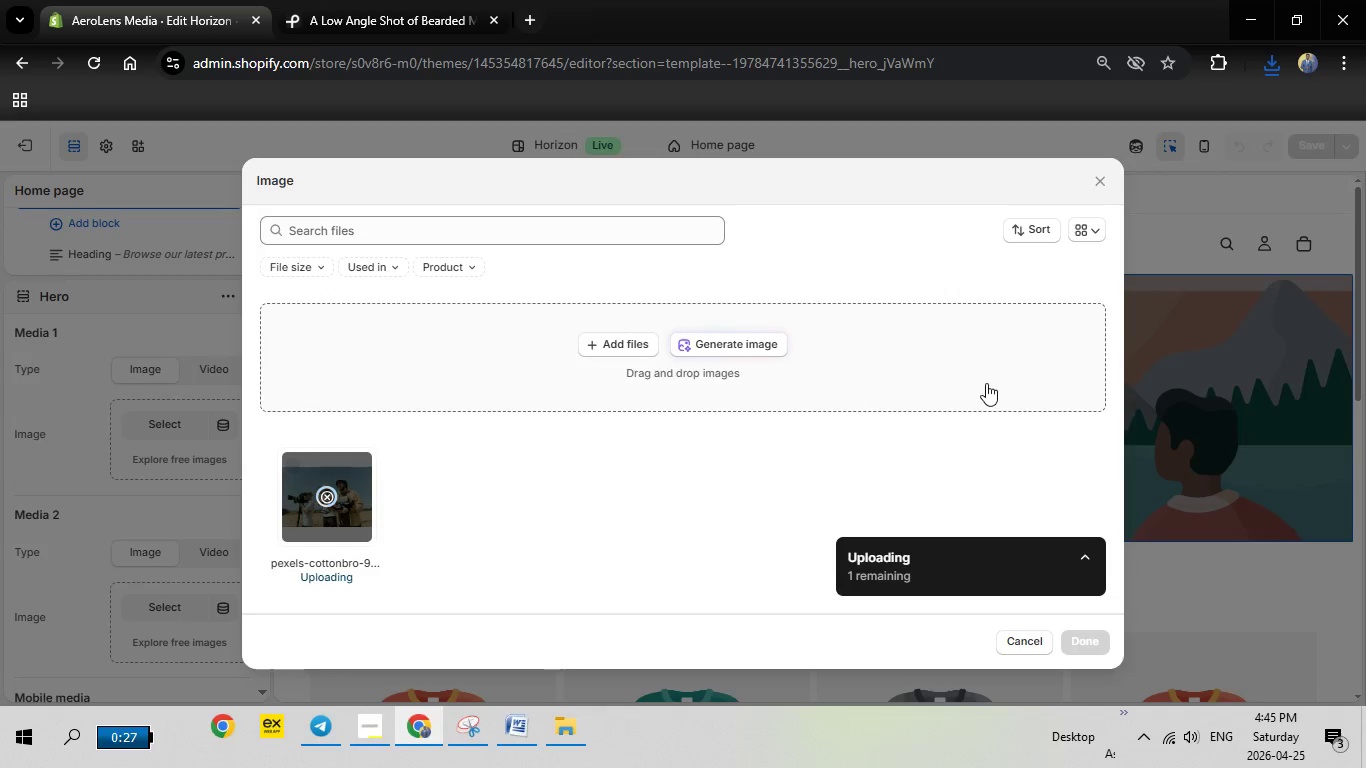 
left_click([1064, 639])
 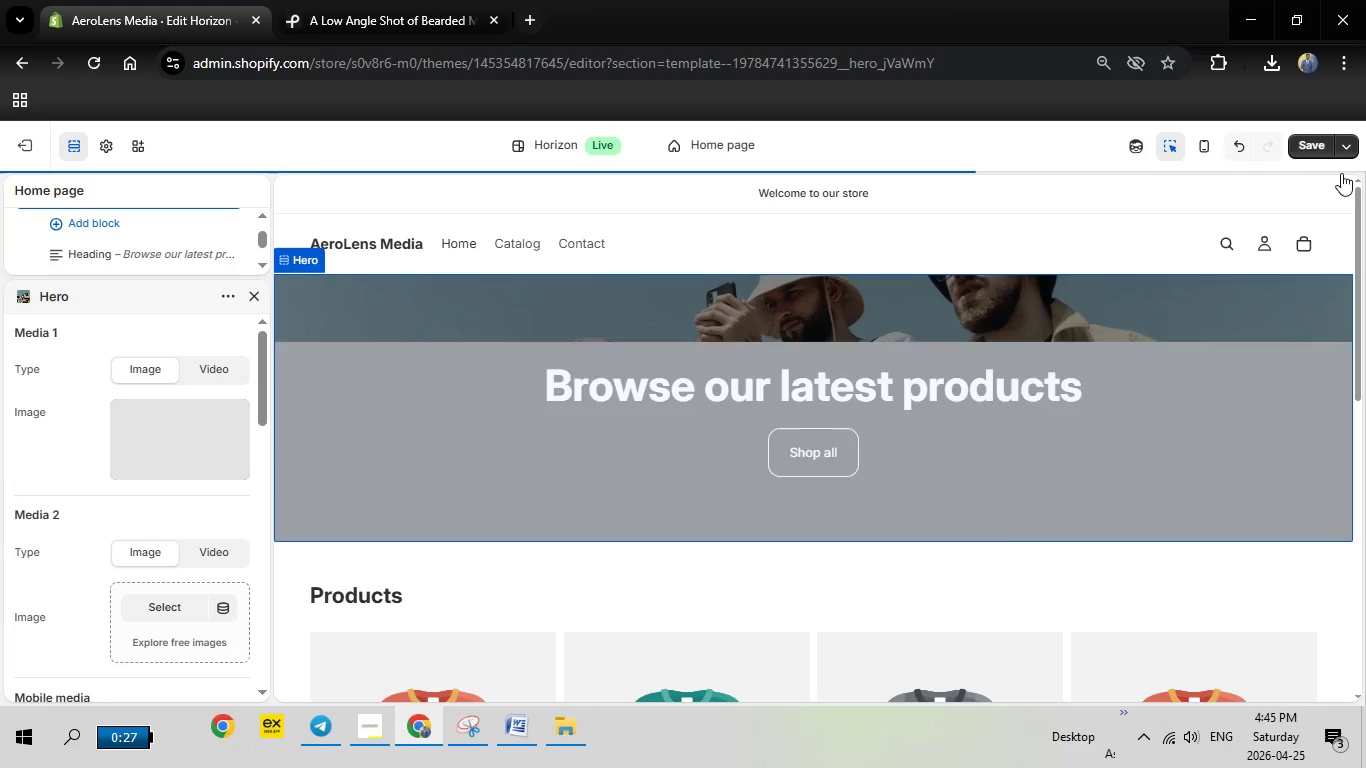 
wait(6.03)
 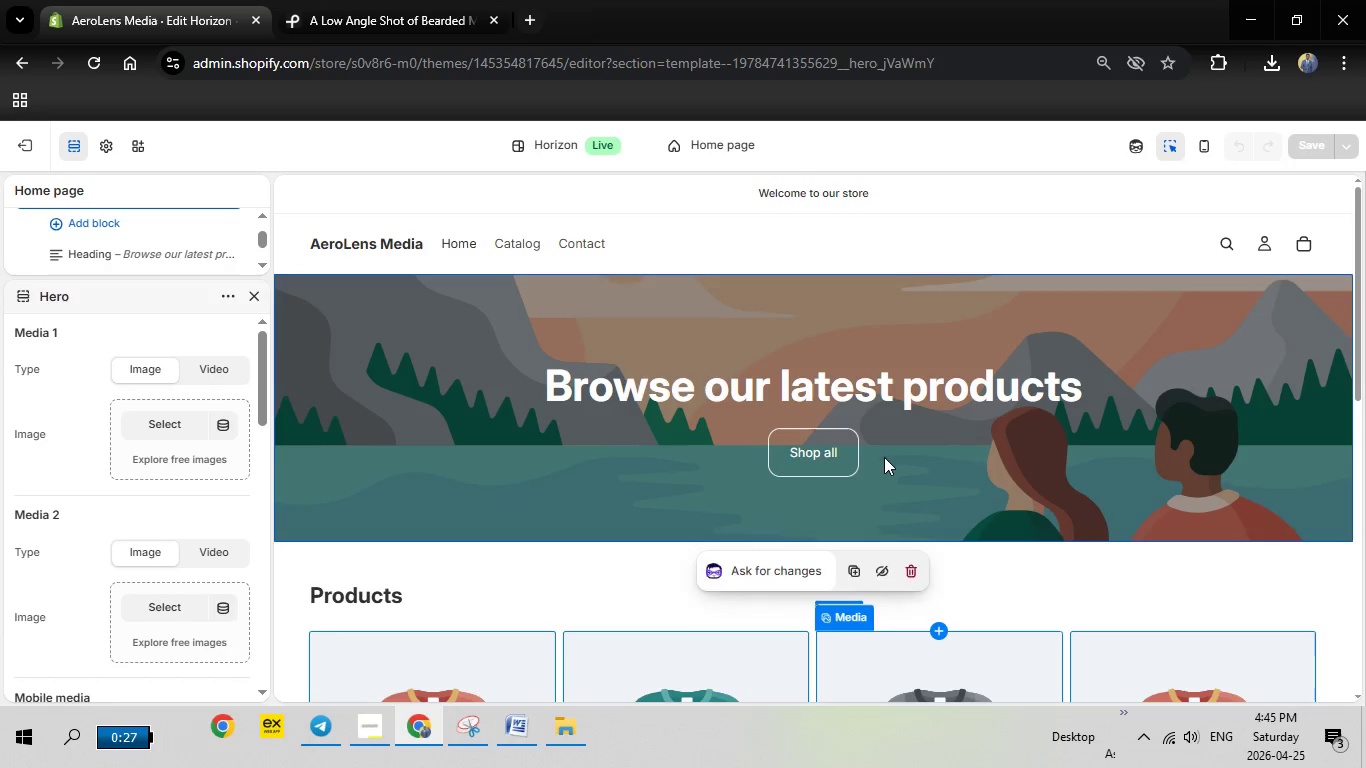 
left_click([1306, 147])
 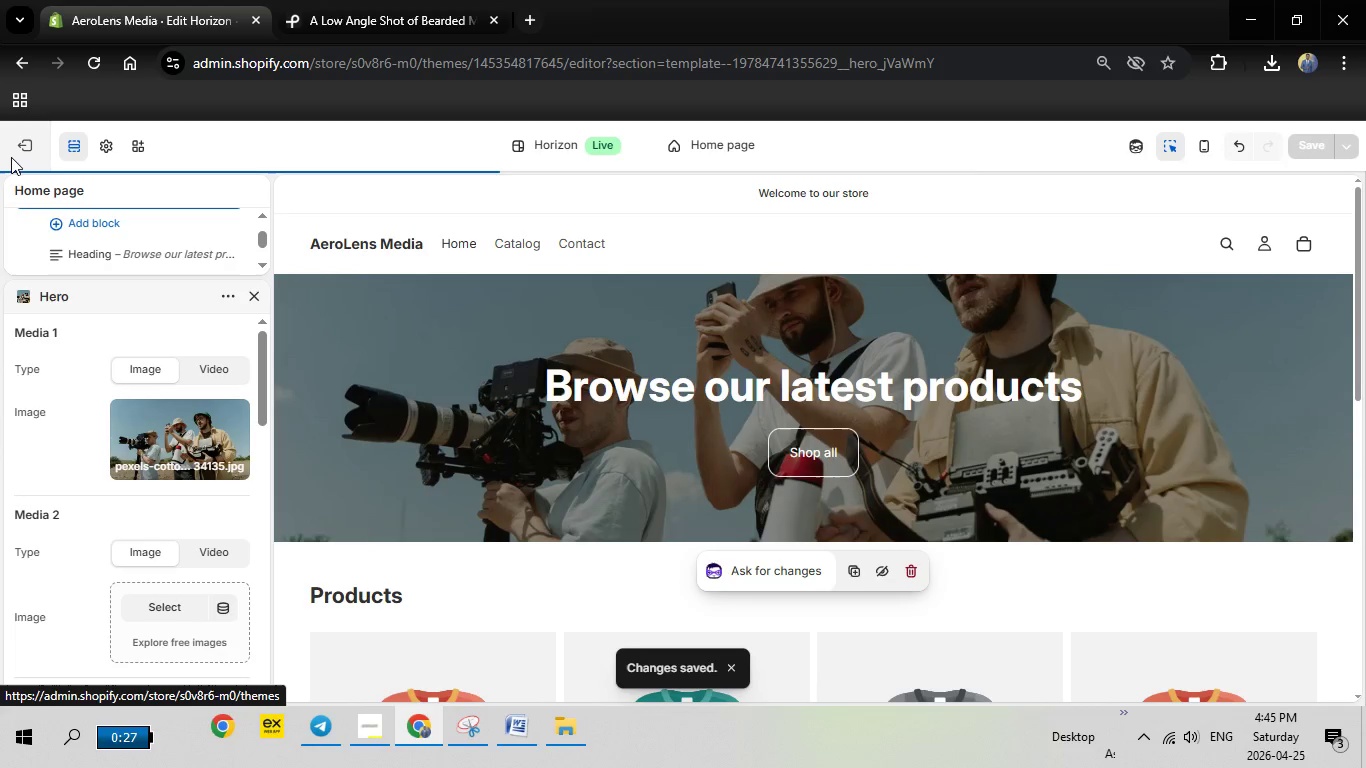 
wait(6.8)
 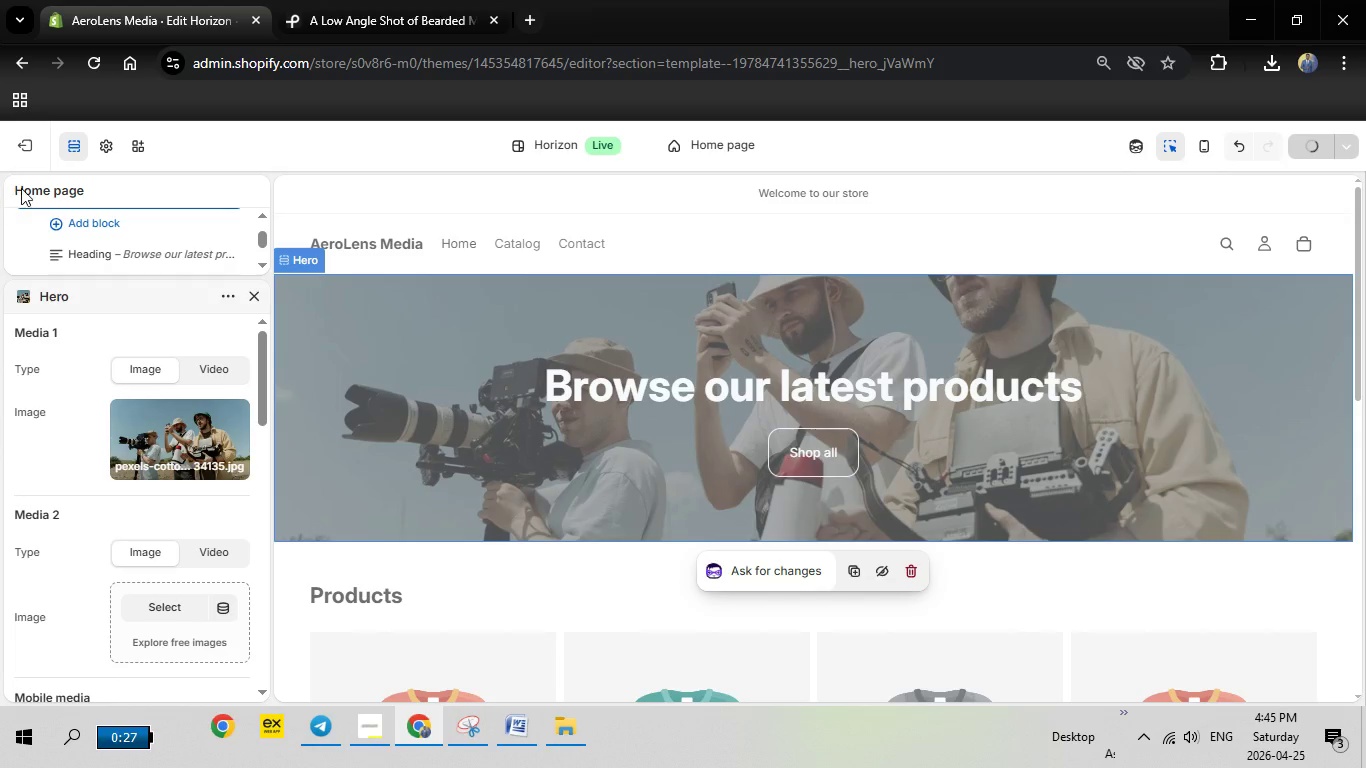 
left_click([11, 155])
 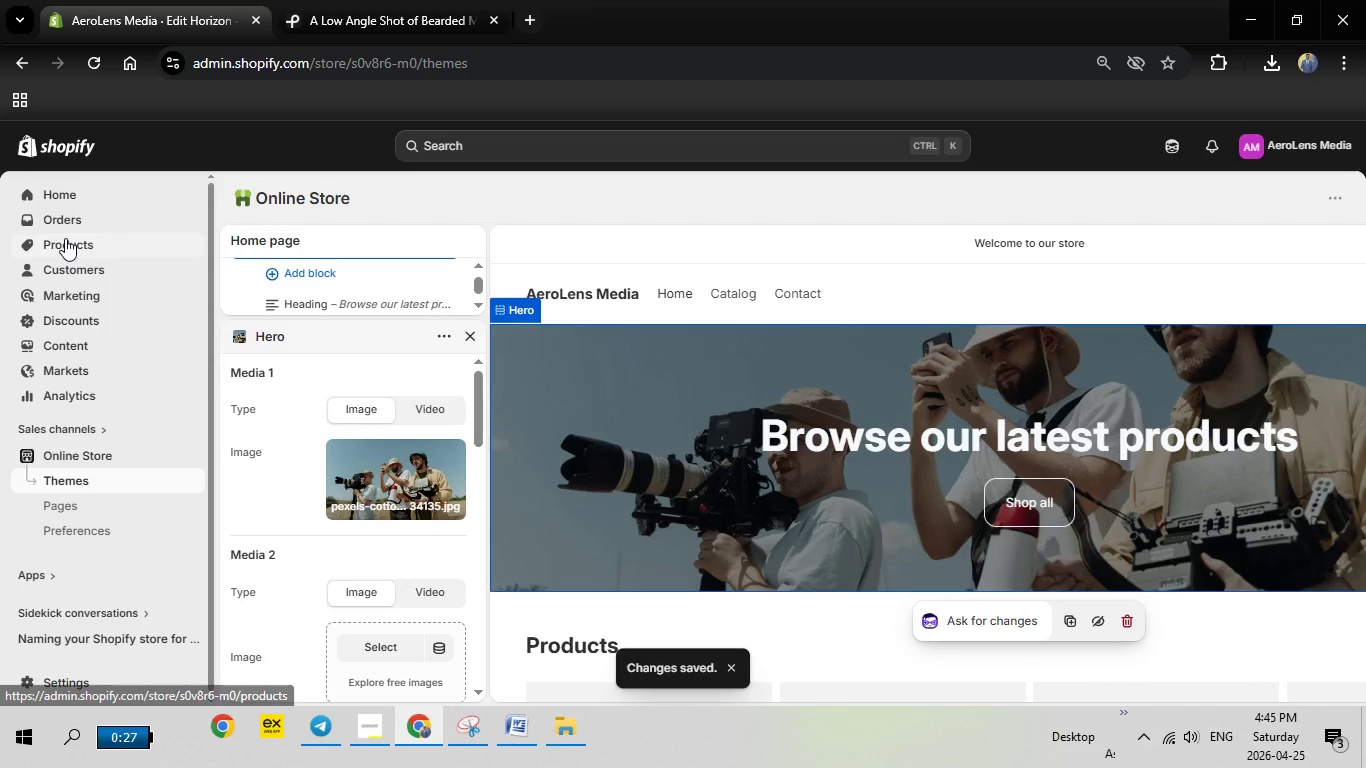 
wait(5.01)
 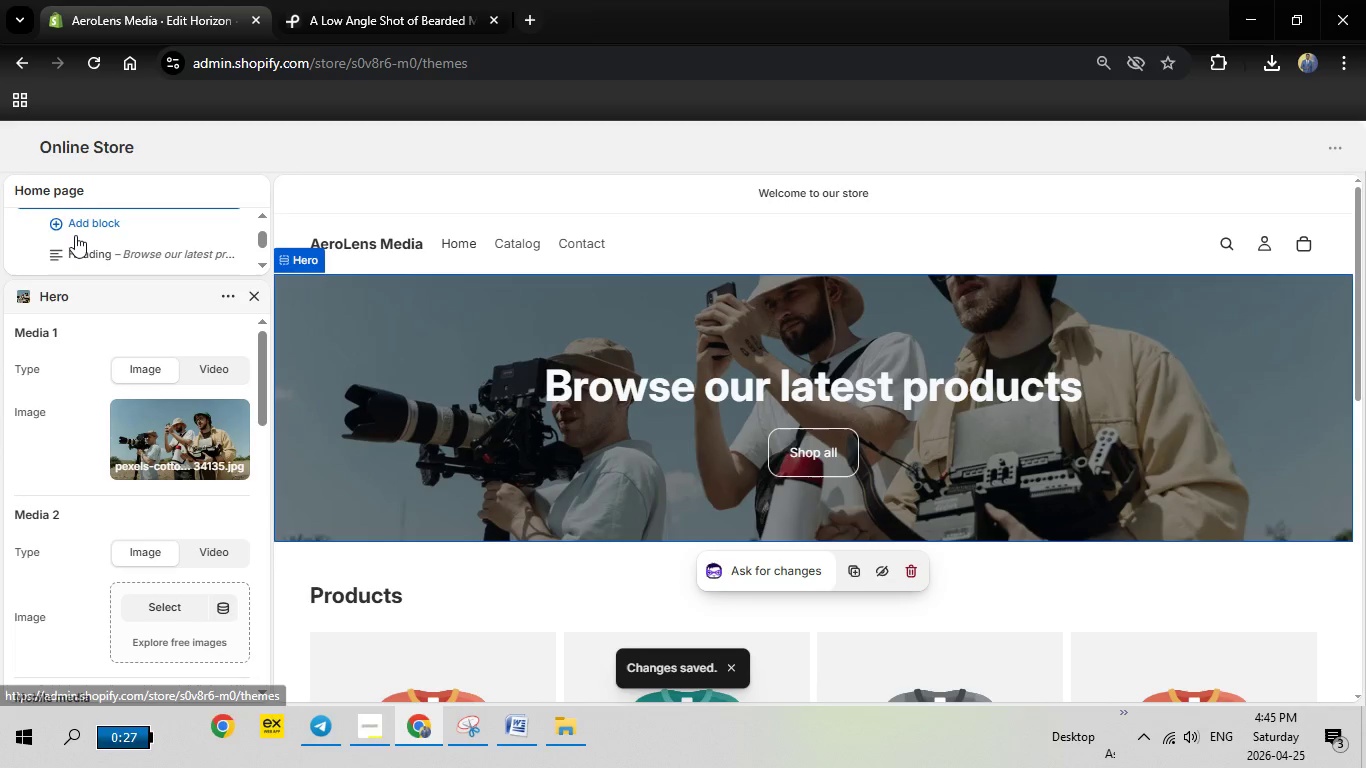 
left_click([69, 241])
 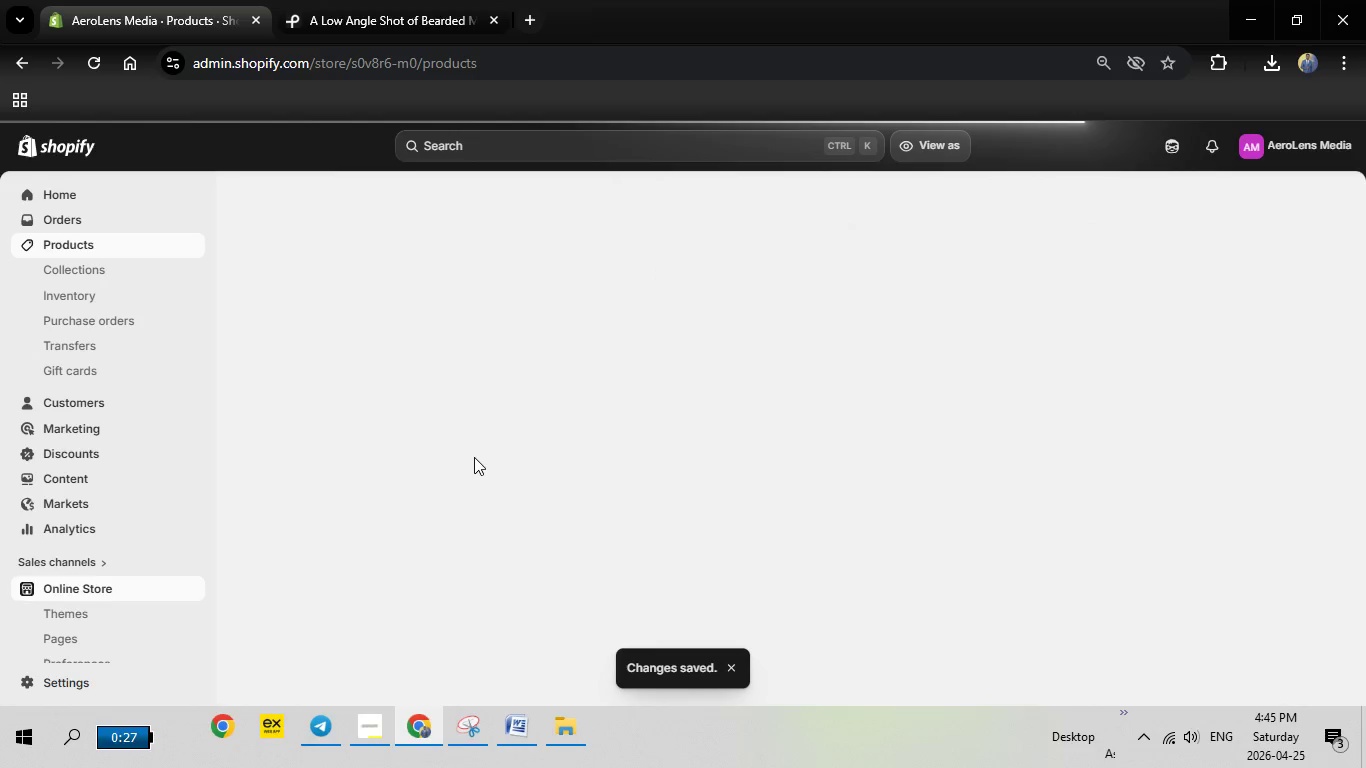 
wait(6.88)
 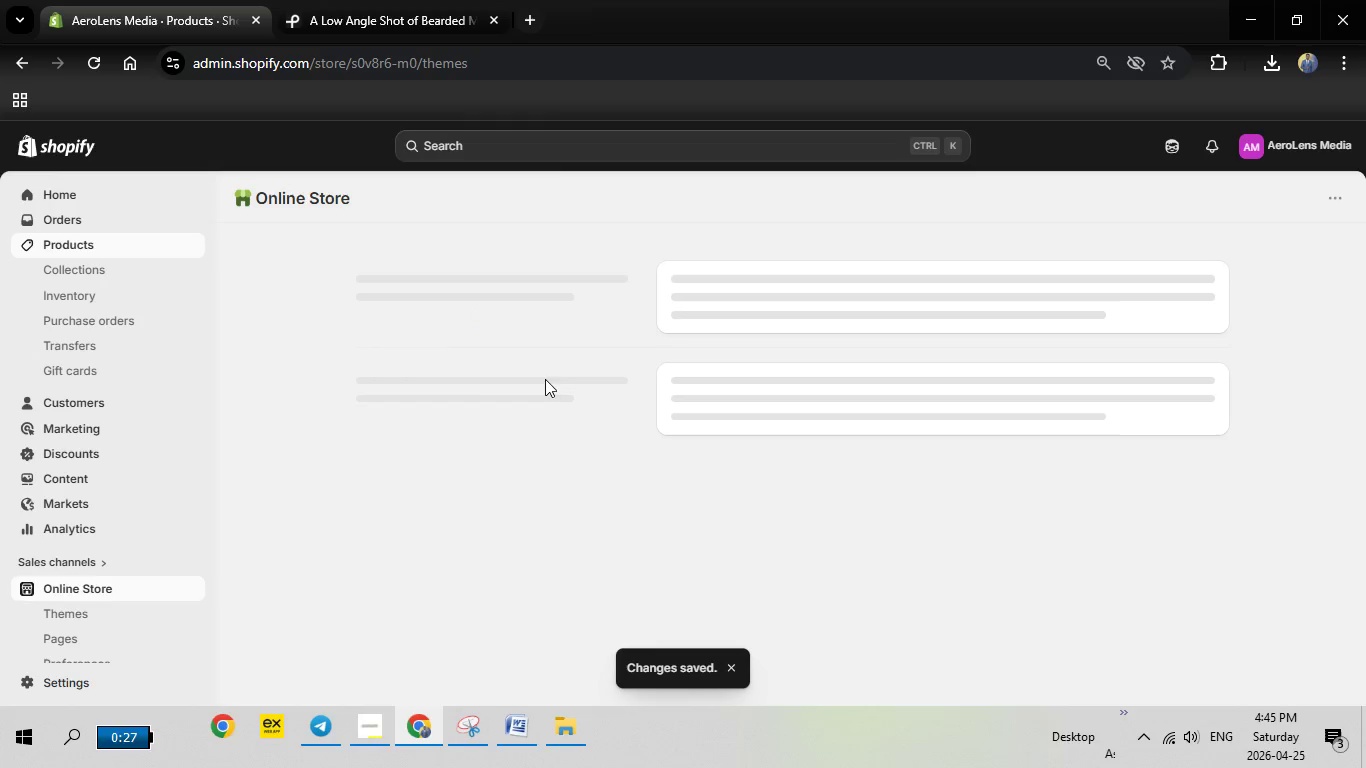 
left_click([89, 275])
 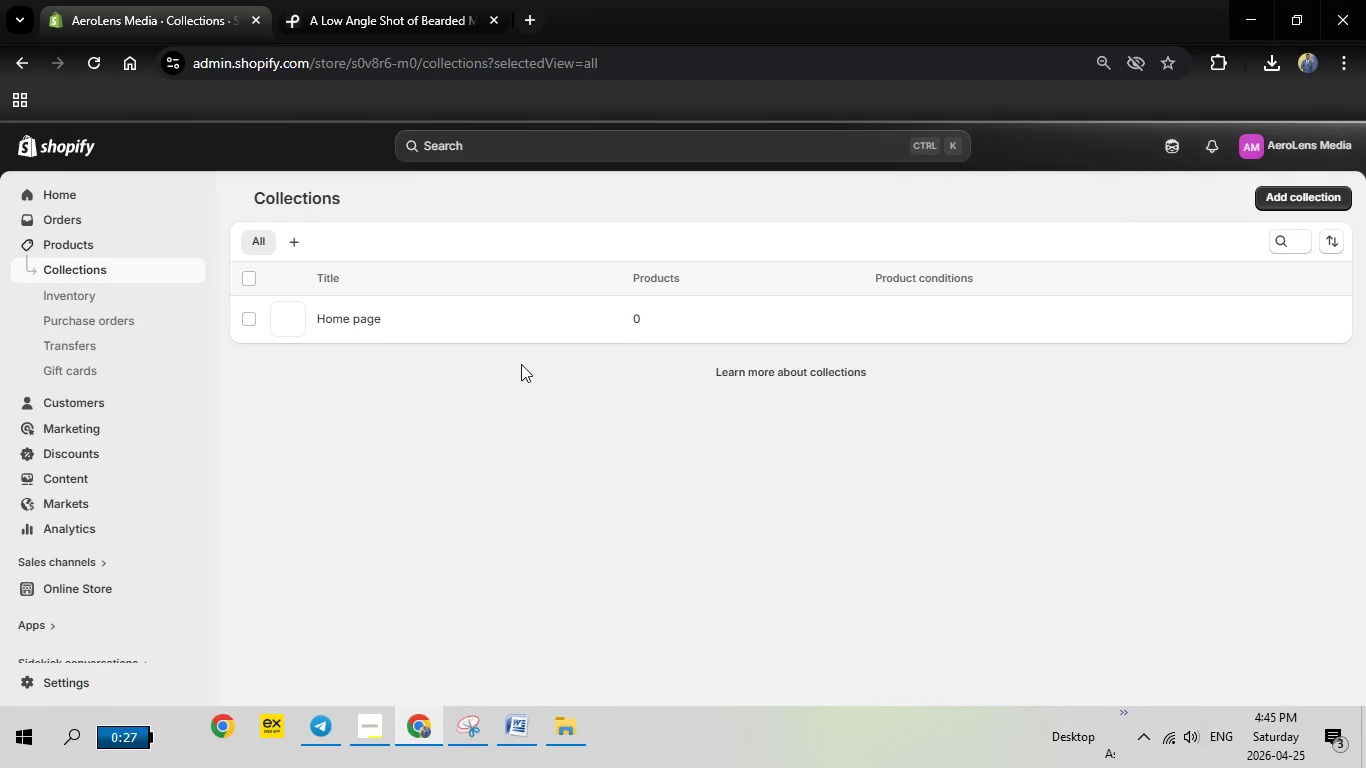 
wait(12.16)
 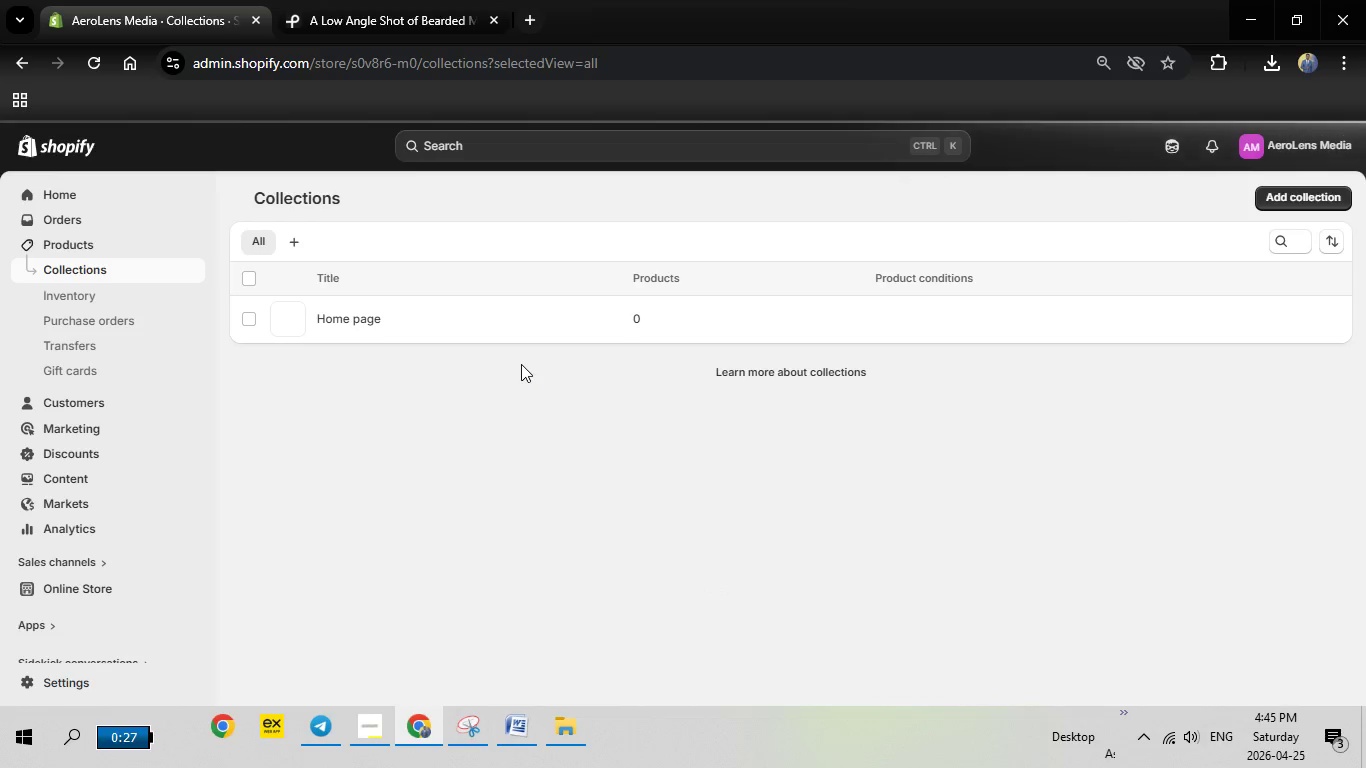 
left_click([251, 325])
 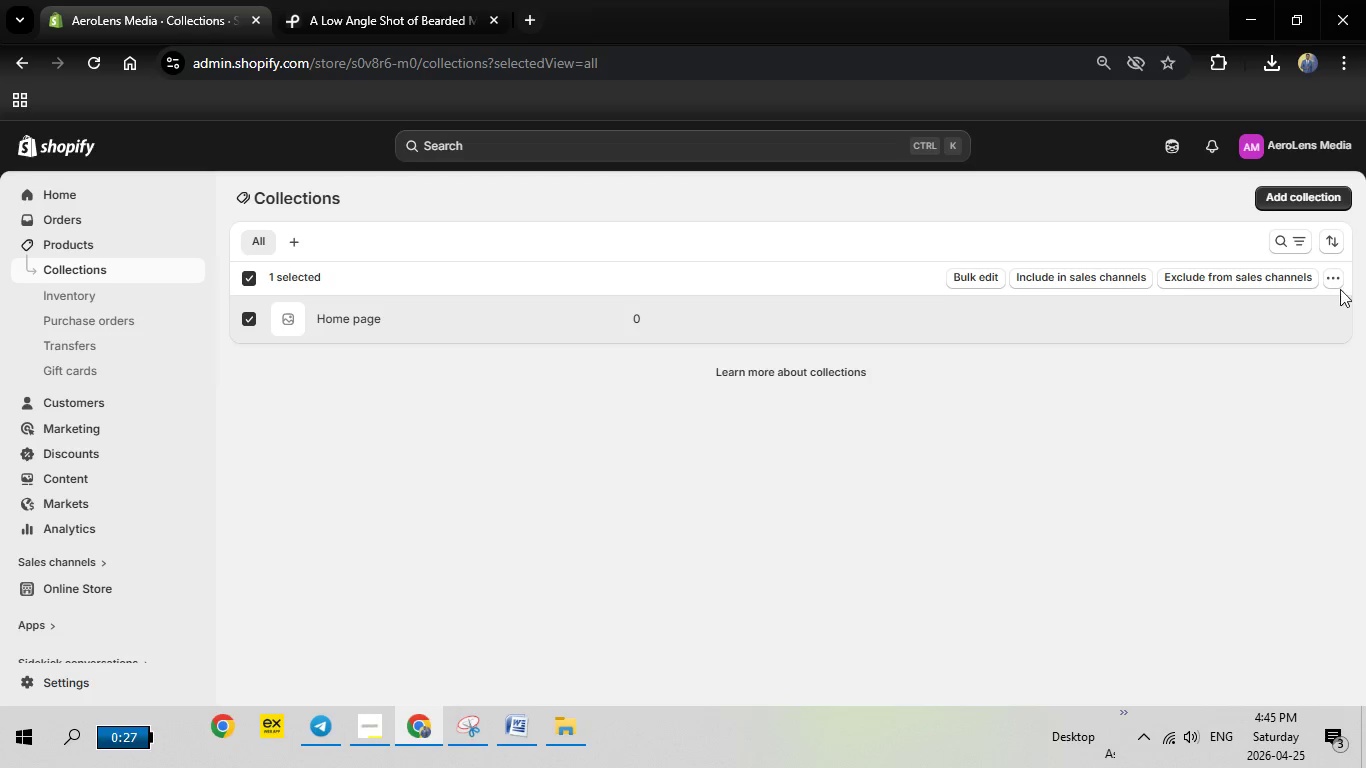 
left_click([1339, 281])
 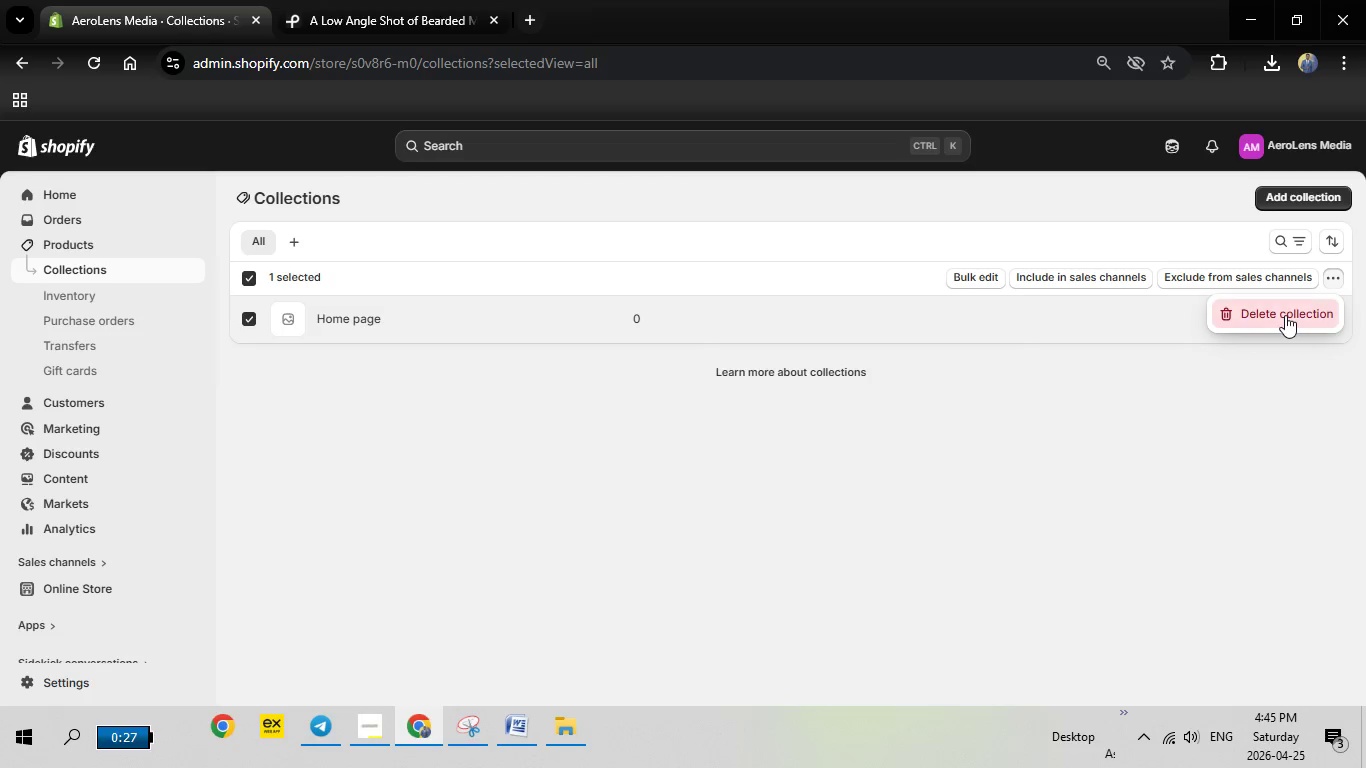 
left_click([1285, 315])
 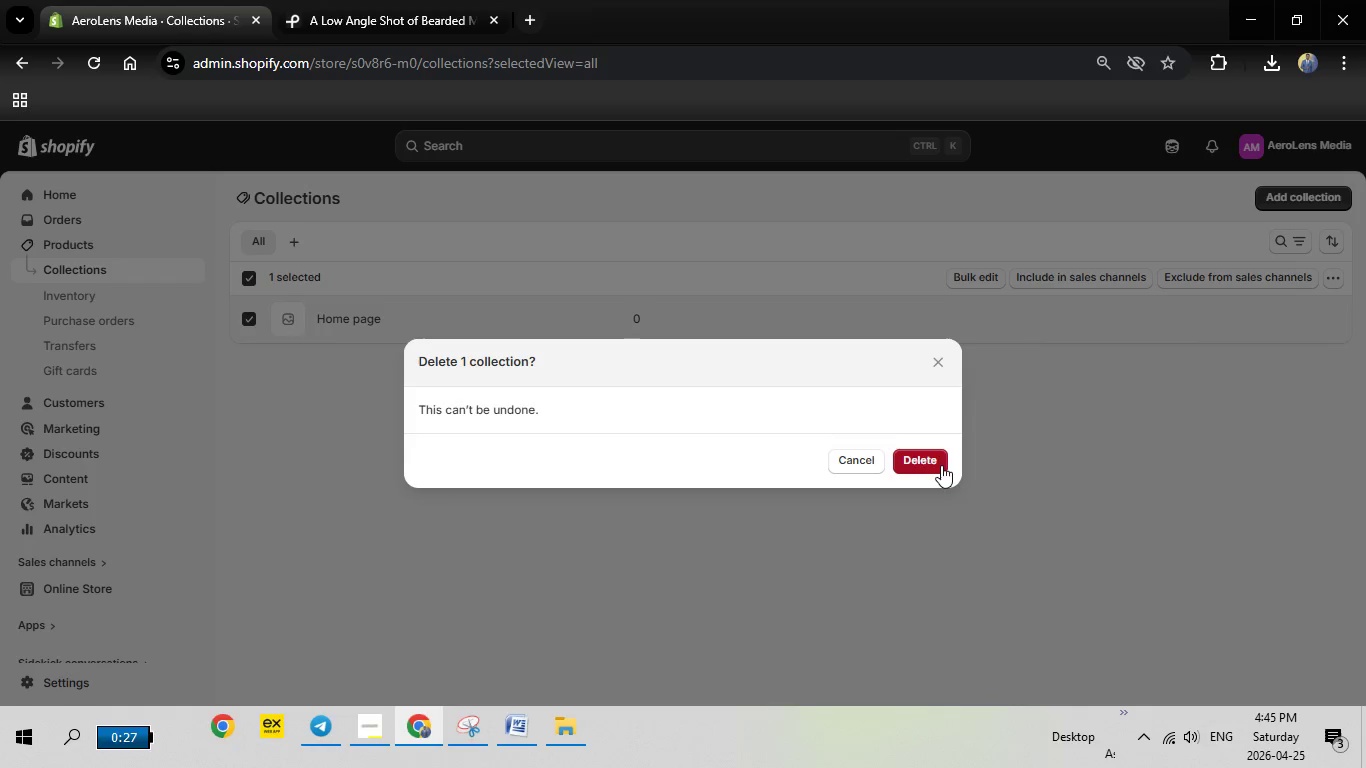 
left_click([940, 465])
 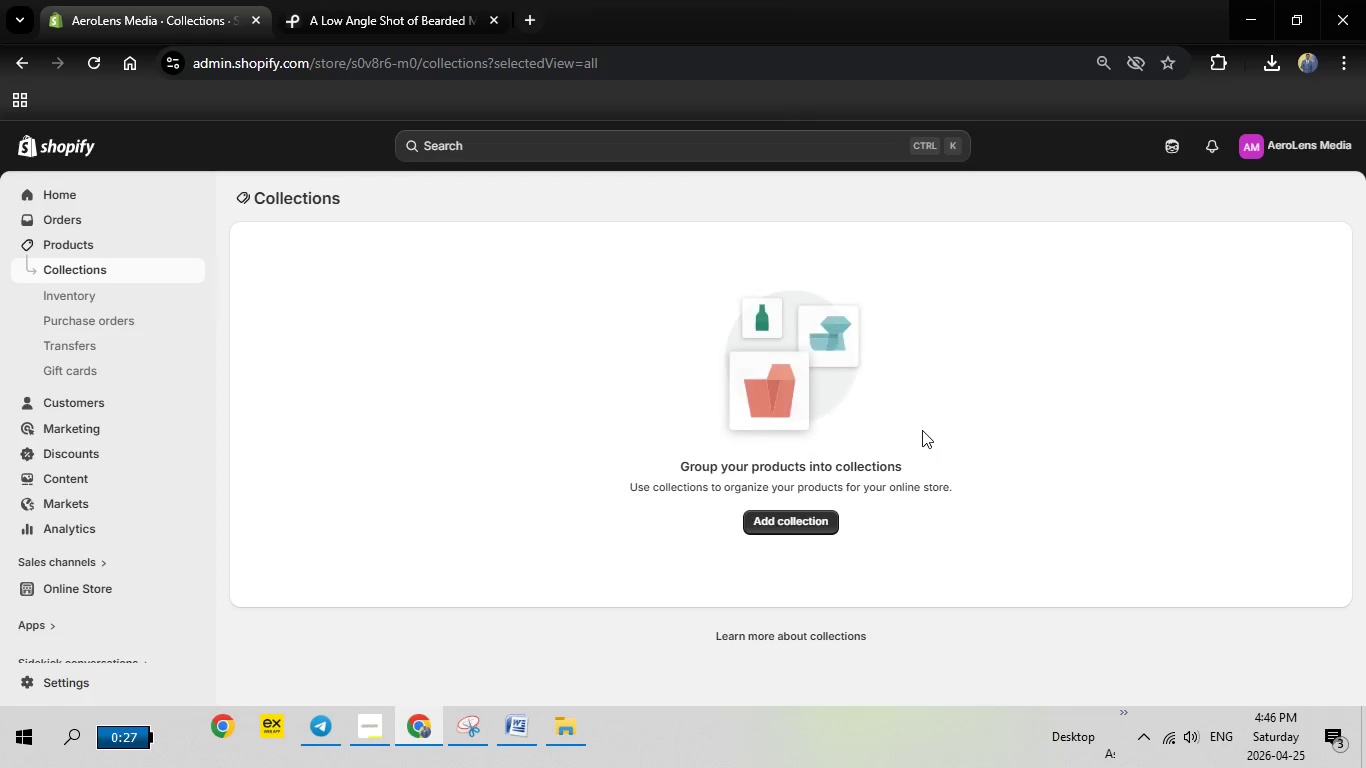 
left_click([783, 523])
 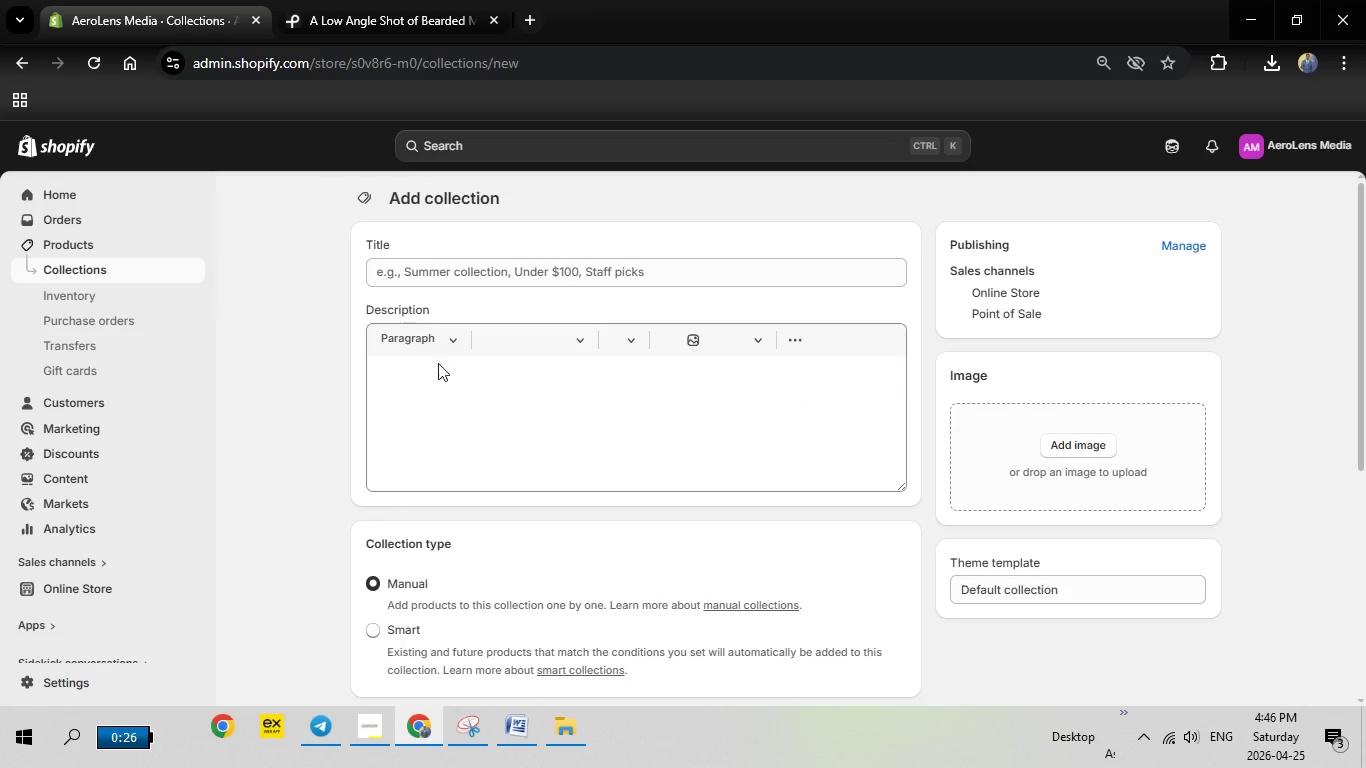 
left_click([470, 273])
 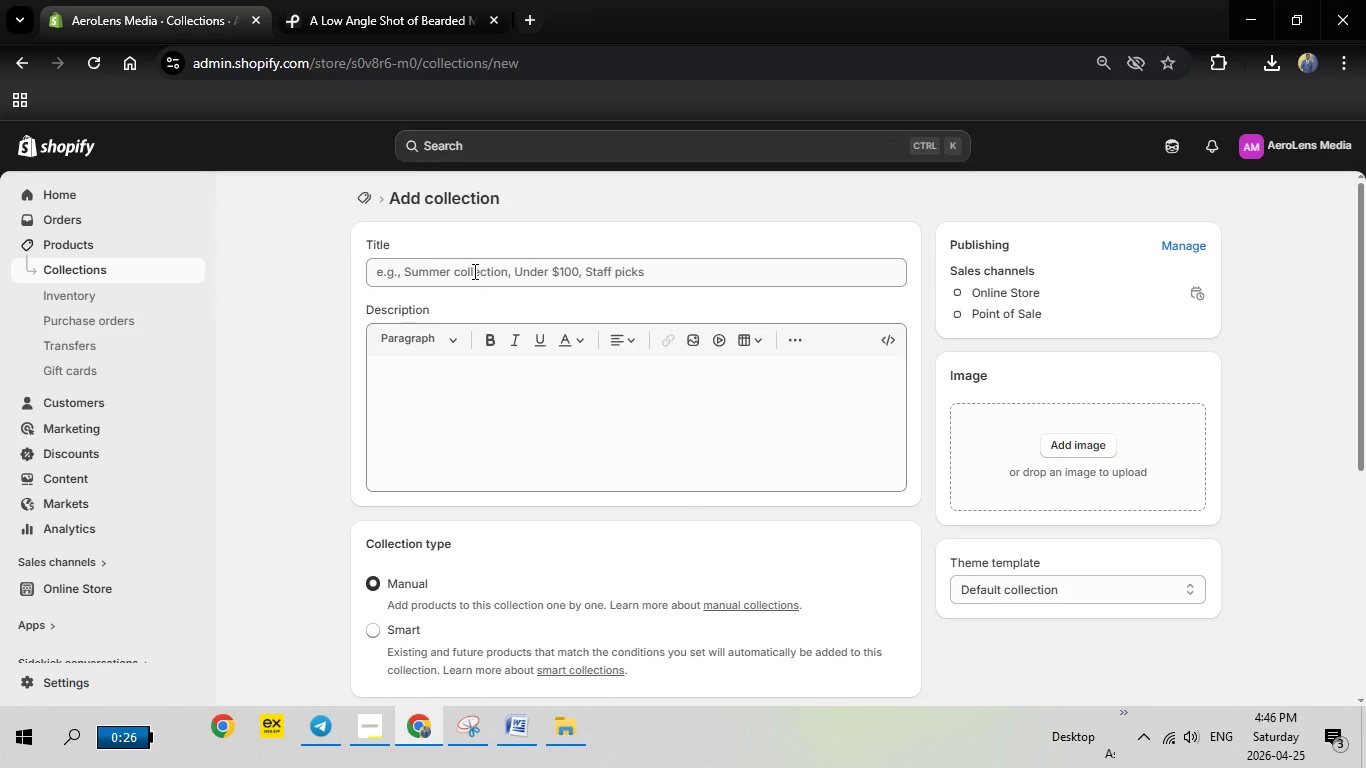 
left_click([473, 270])
 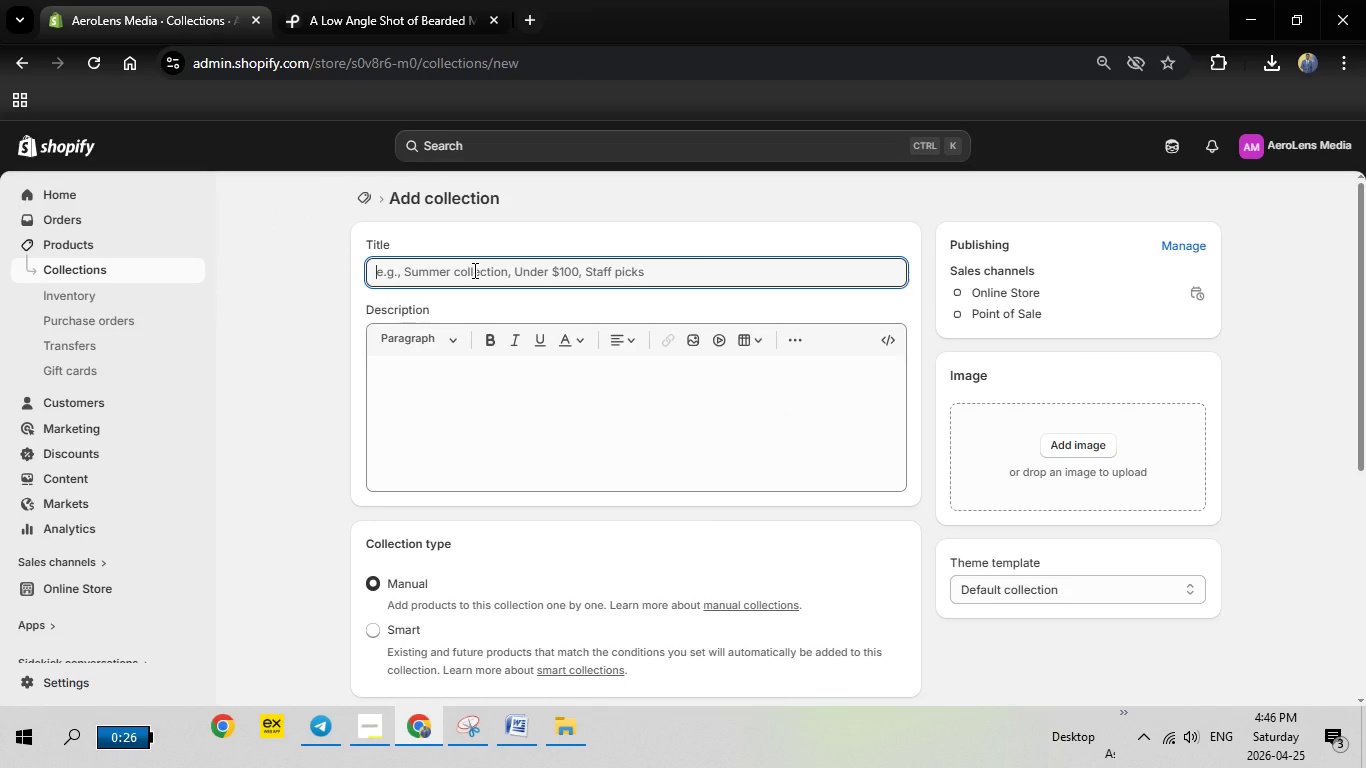 
type(ND Filter Kits)
 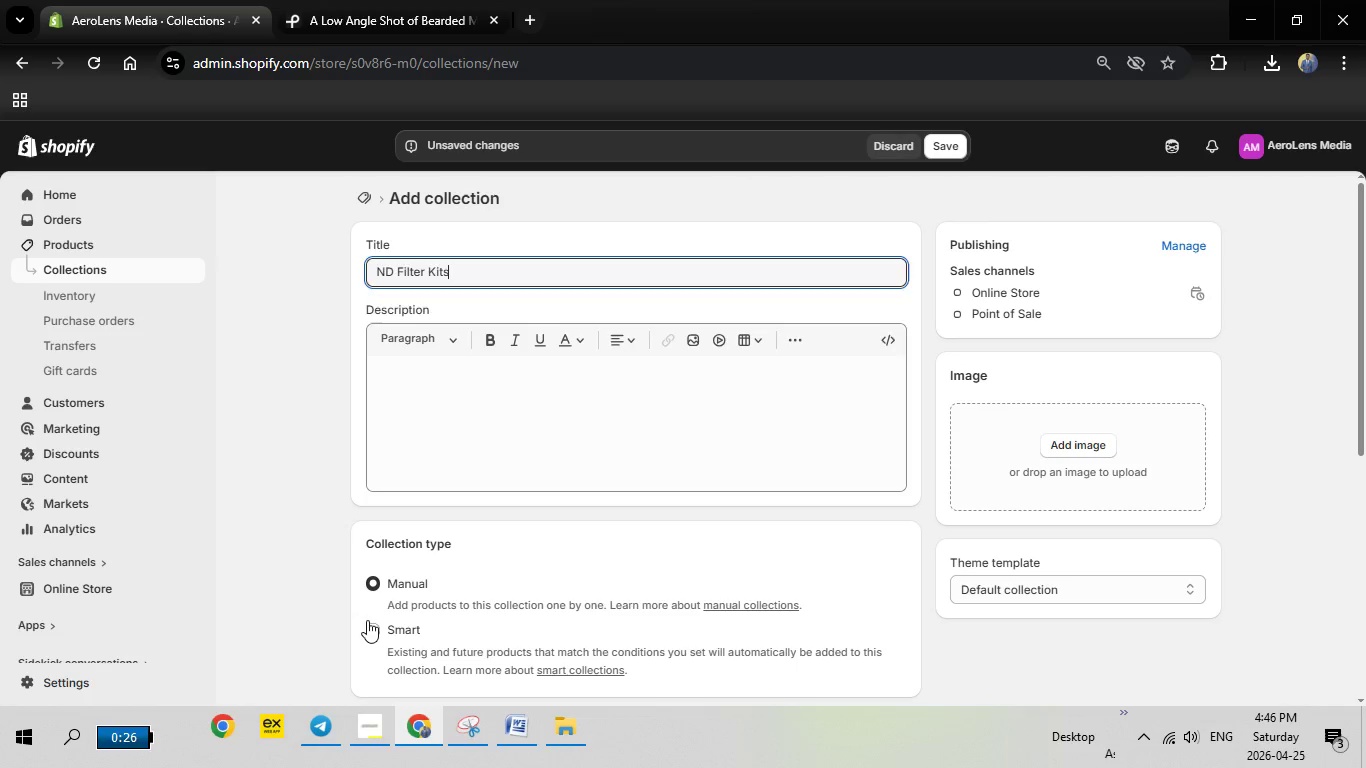 
left_click([367, 620])
 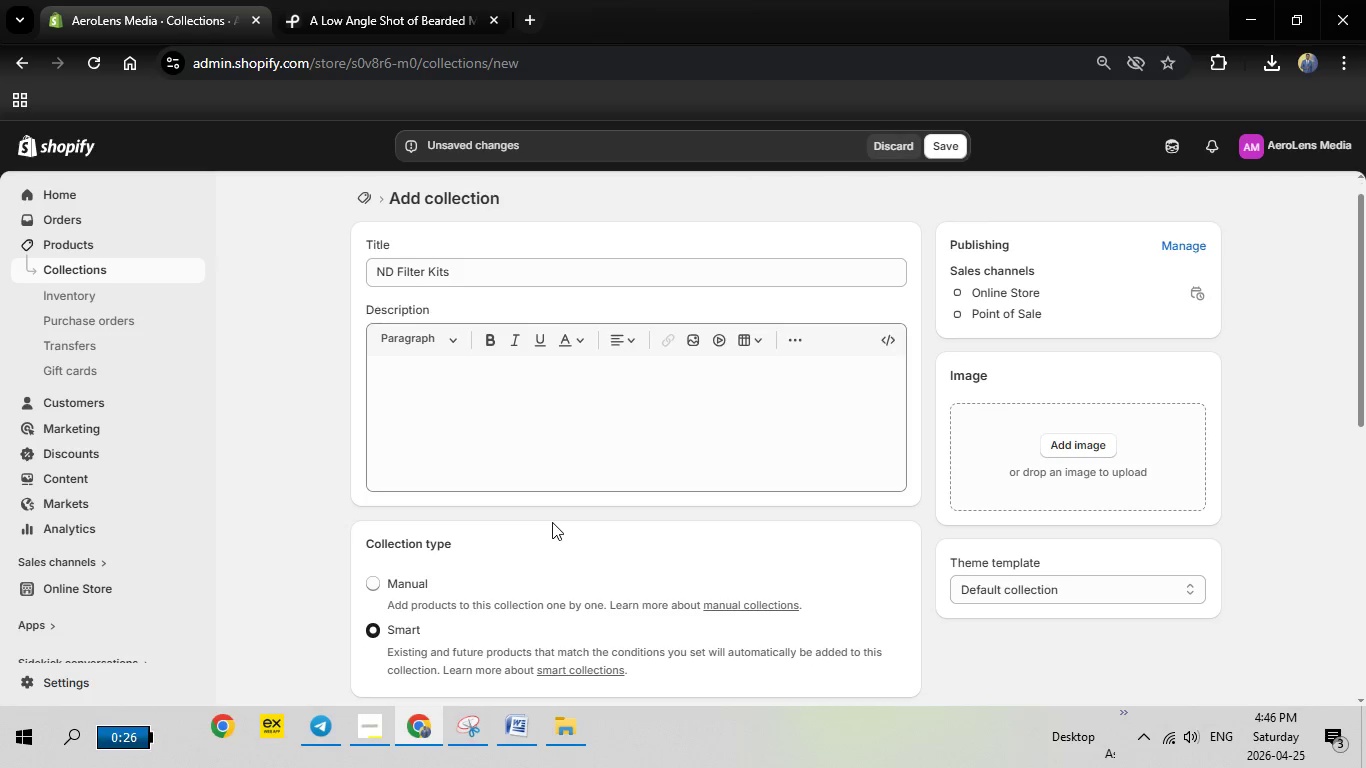 
scroll: coordinate [552, 522], scroll_direction: down, amount: 2.0
 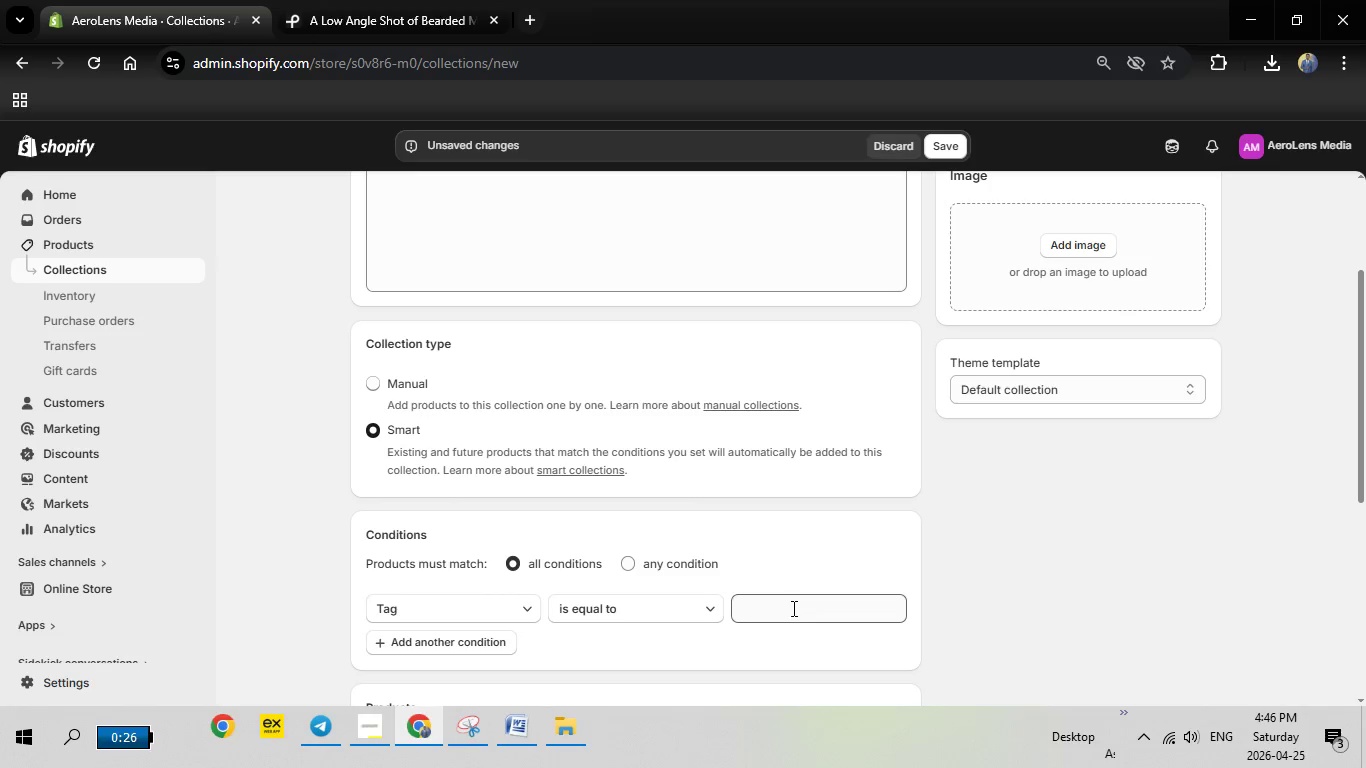 
left_click([792, 608])
 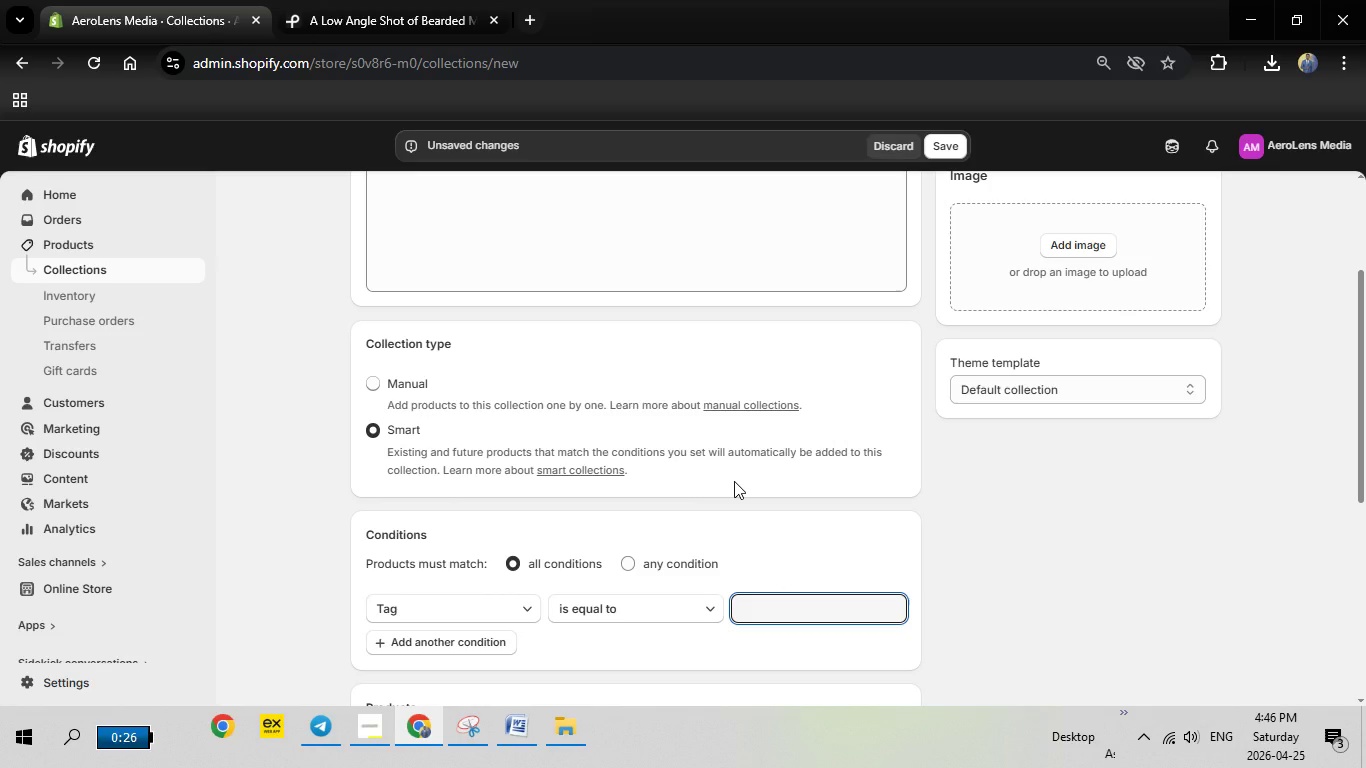 
type(filter-)
 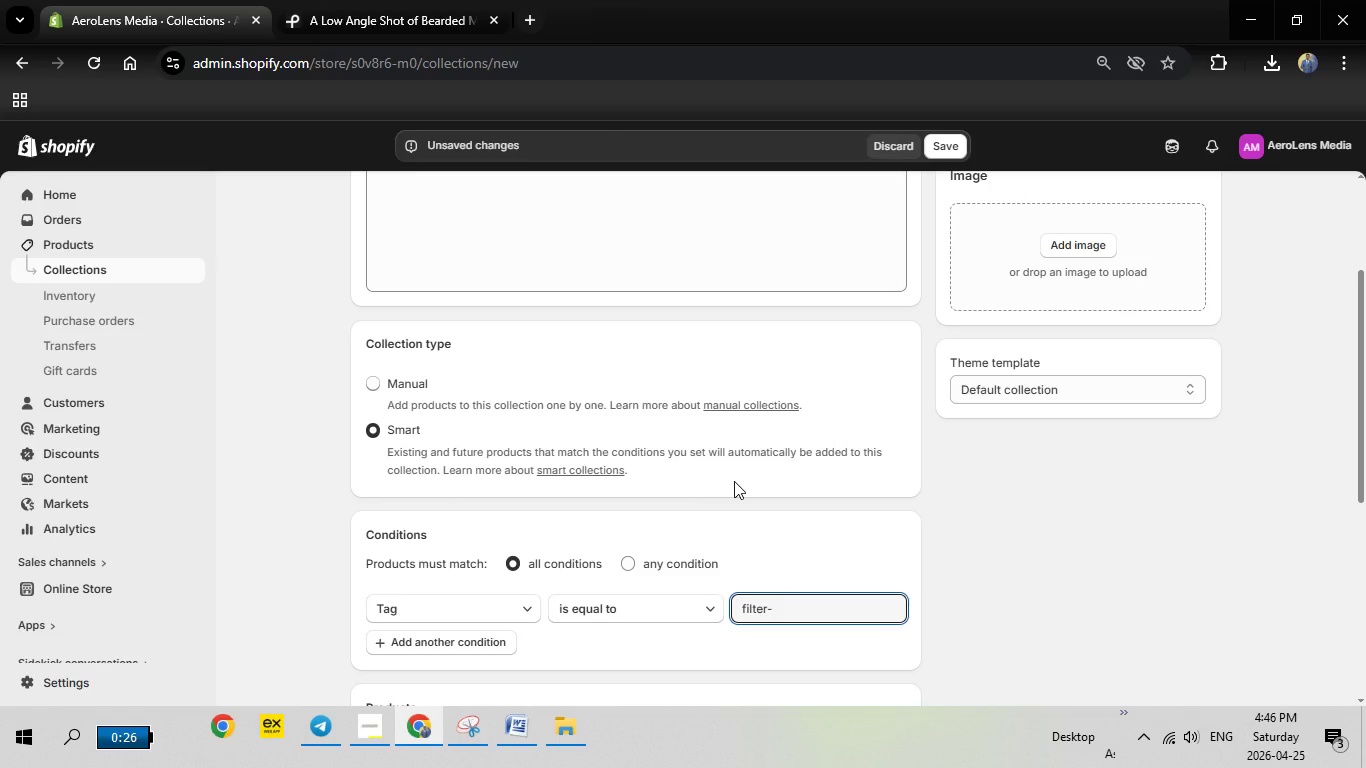 
type(K)
key(Backspace)
type(kit)
 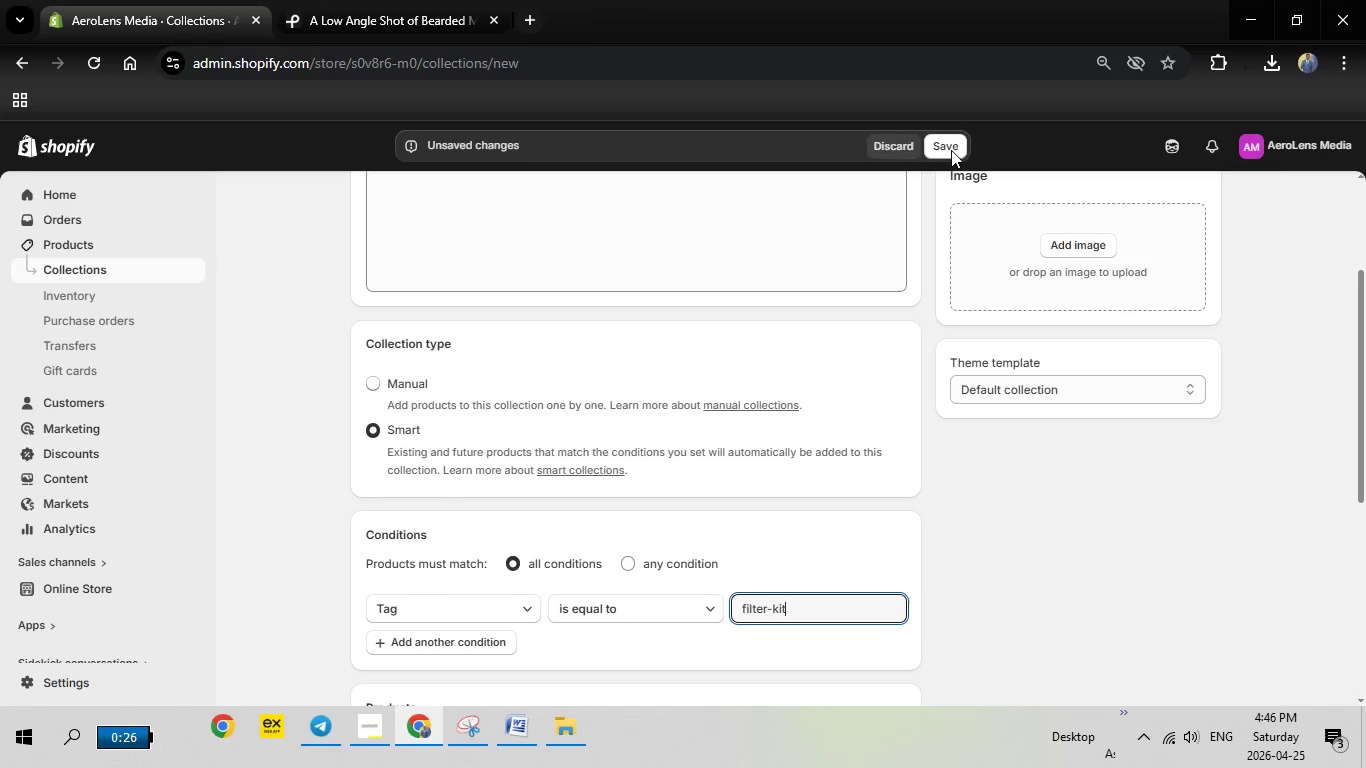 
left_click([950, 150])
 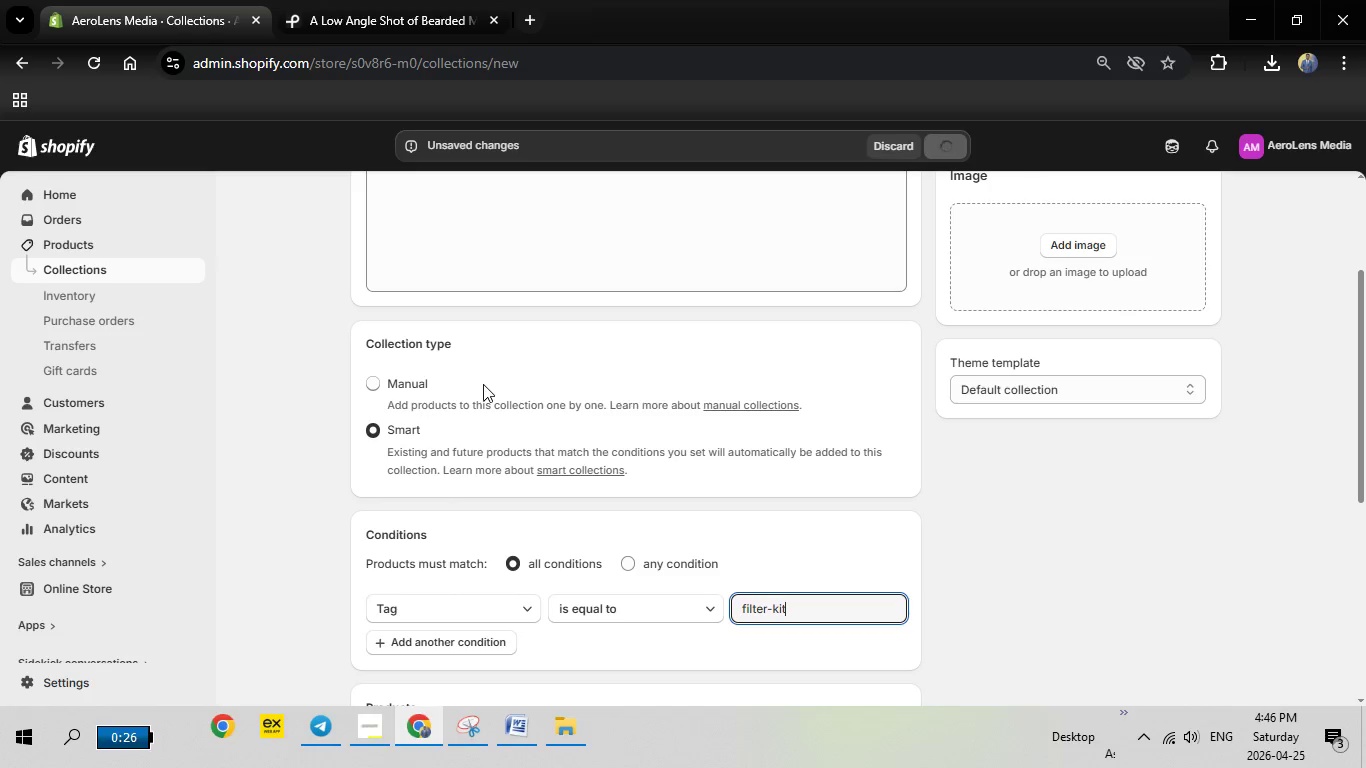 
wait(5.7)
 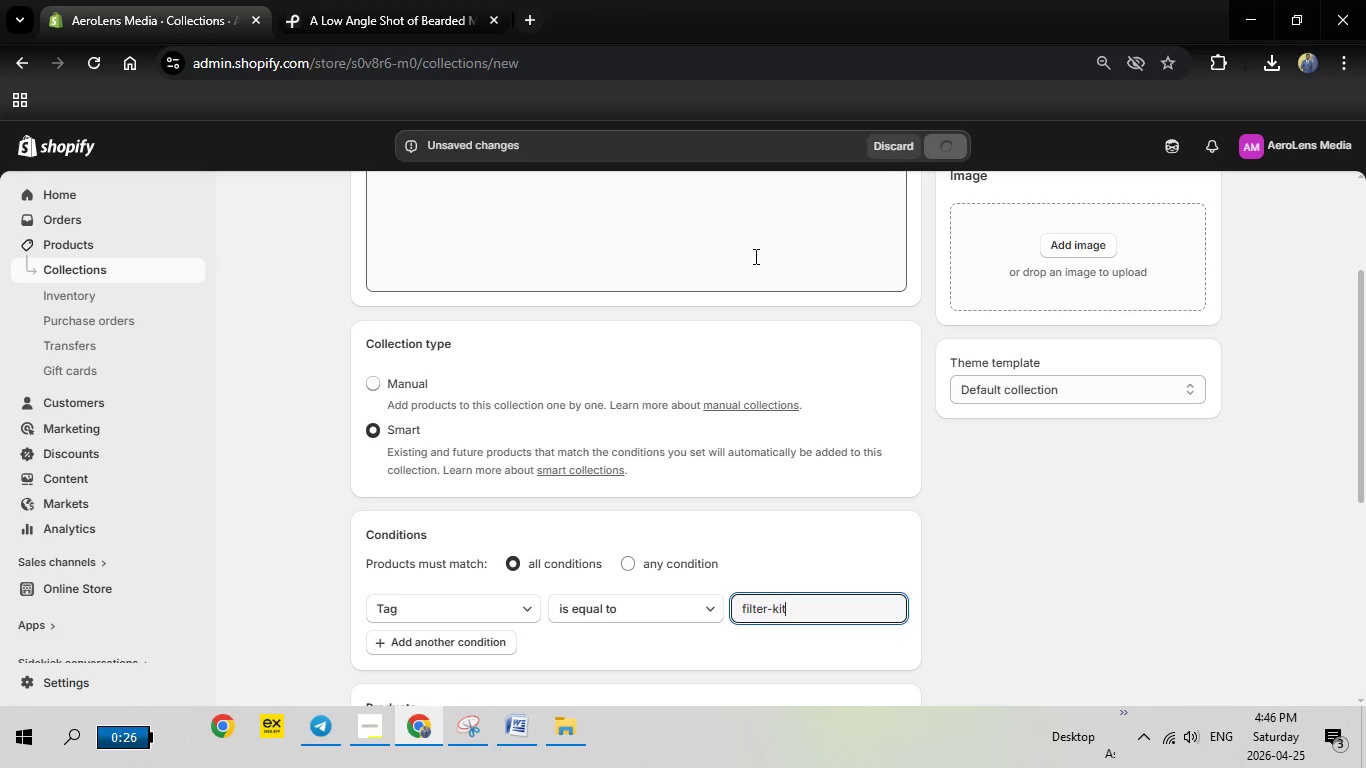 
scroll: coordinate [992, 409], scroll_direction: up, amount: 3.0
 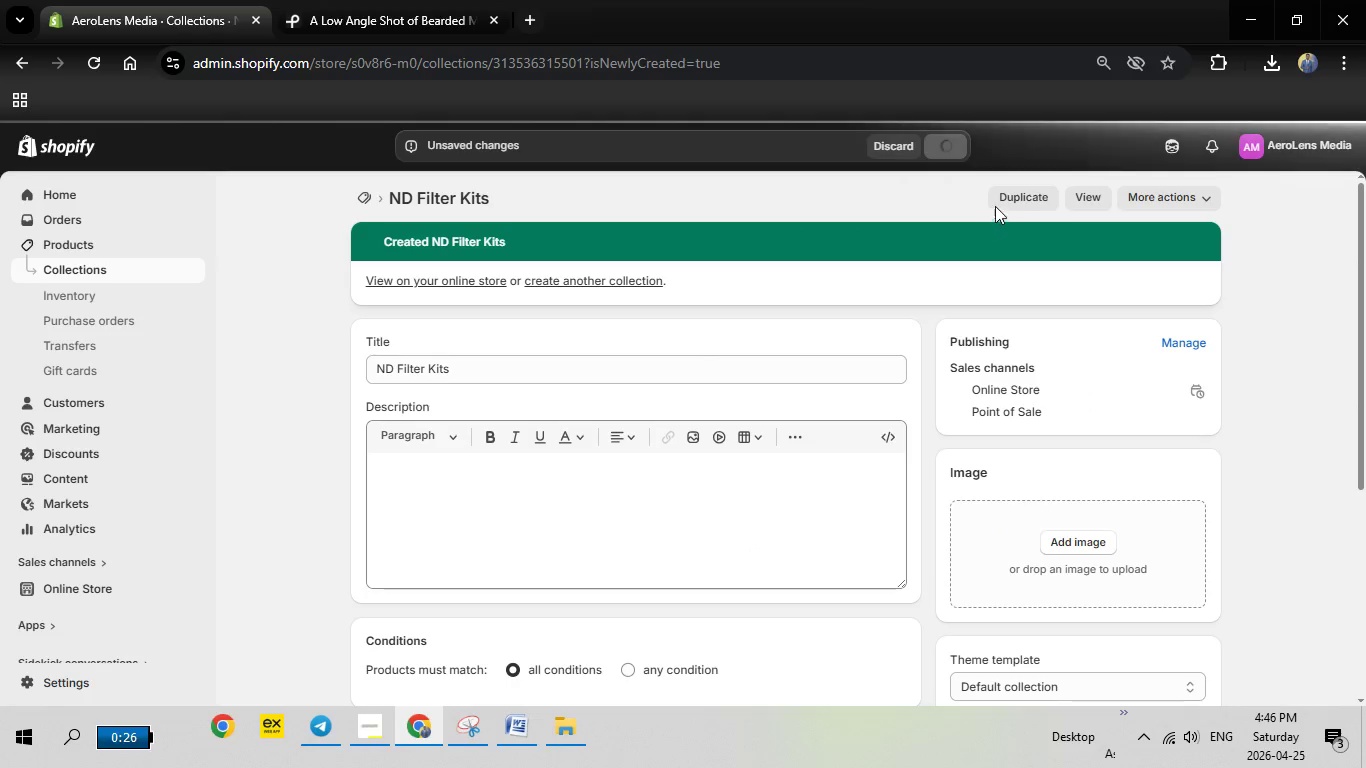 
left_click([1014, 199])
 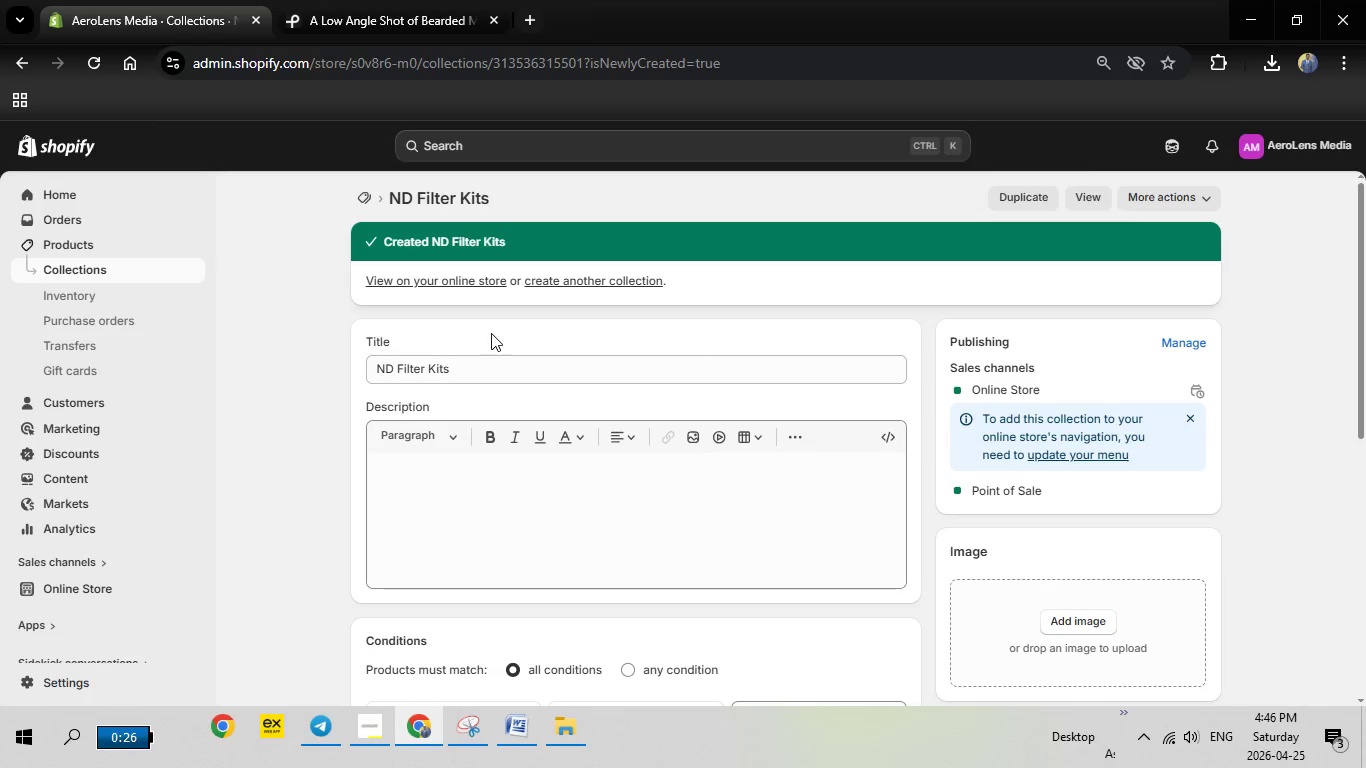 
wait(8.25)
 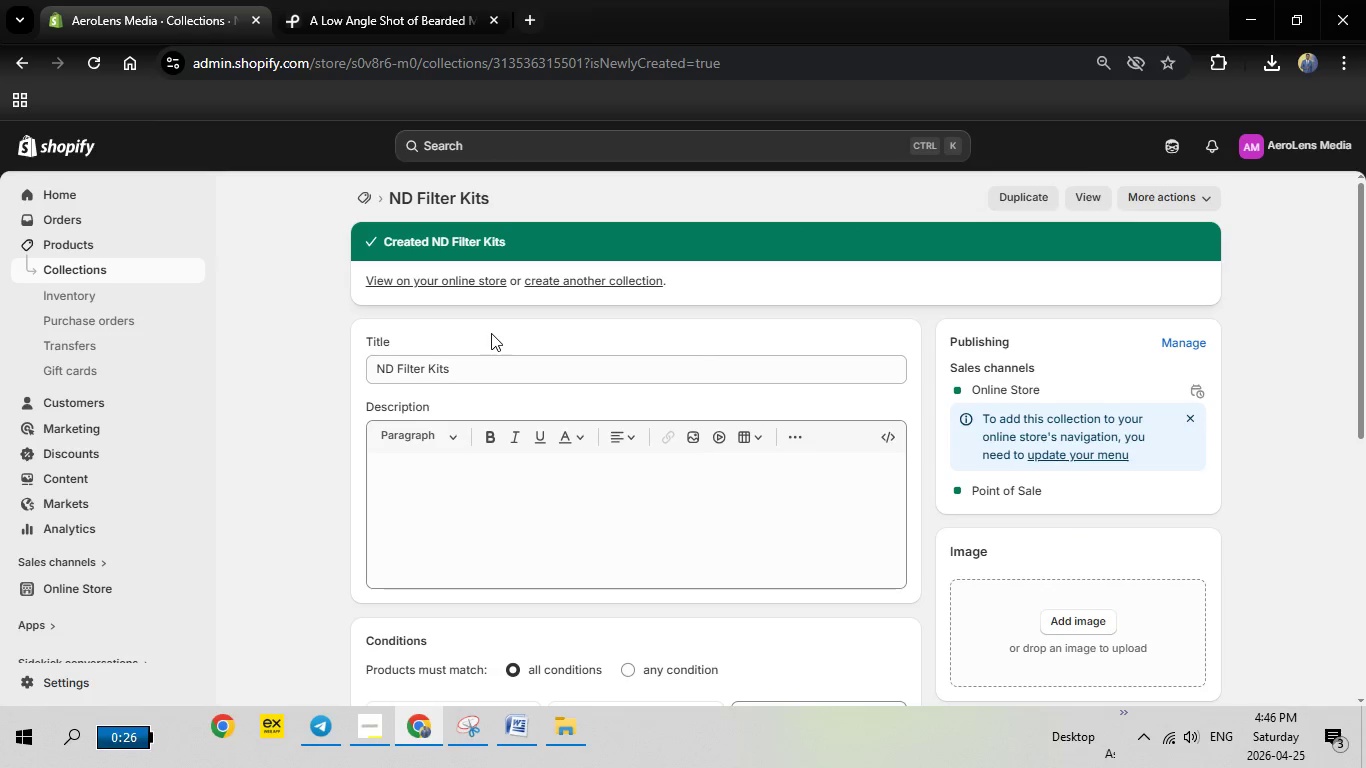 
left_click_drag(start_coordinate=[508, 397], to_coordinate=[368, 398])
 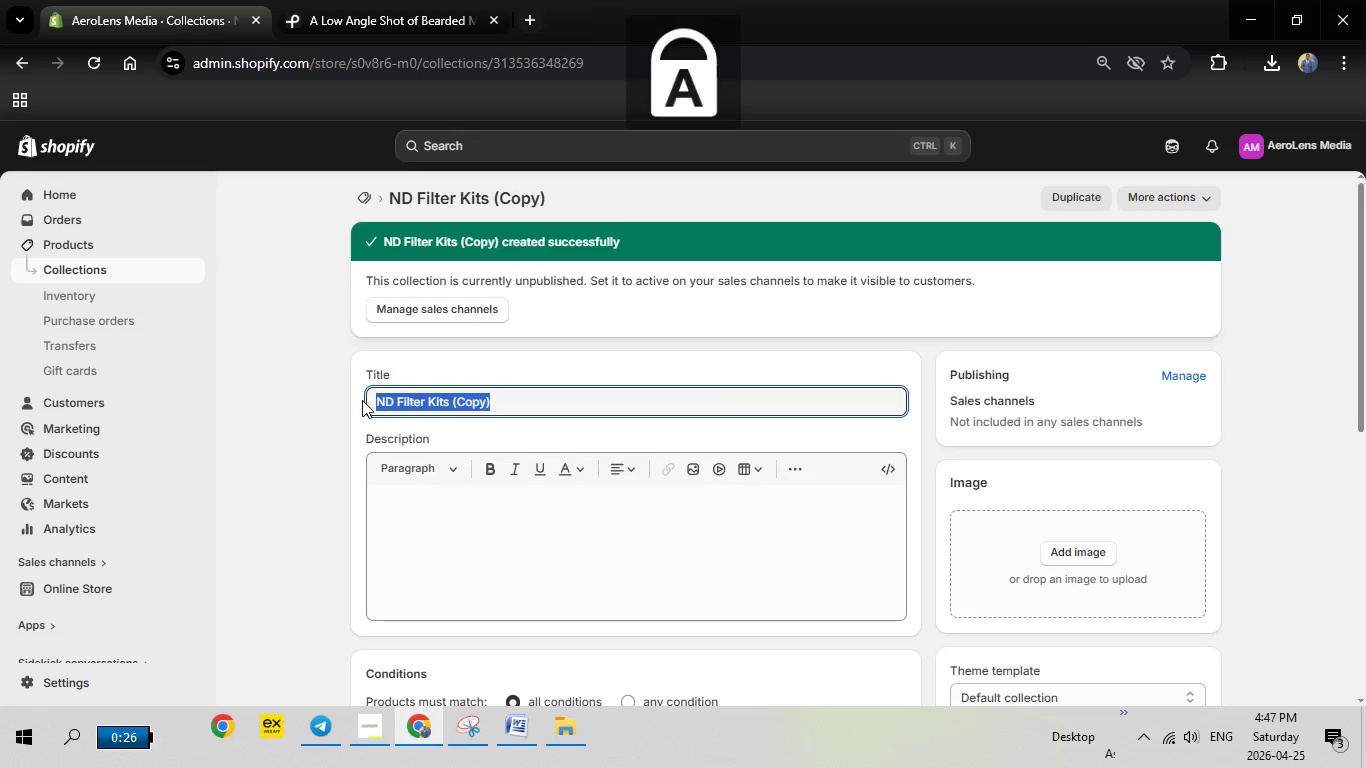 
type(K)
key(Backspace)
type(LUT Preset Packs)
 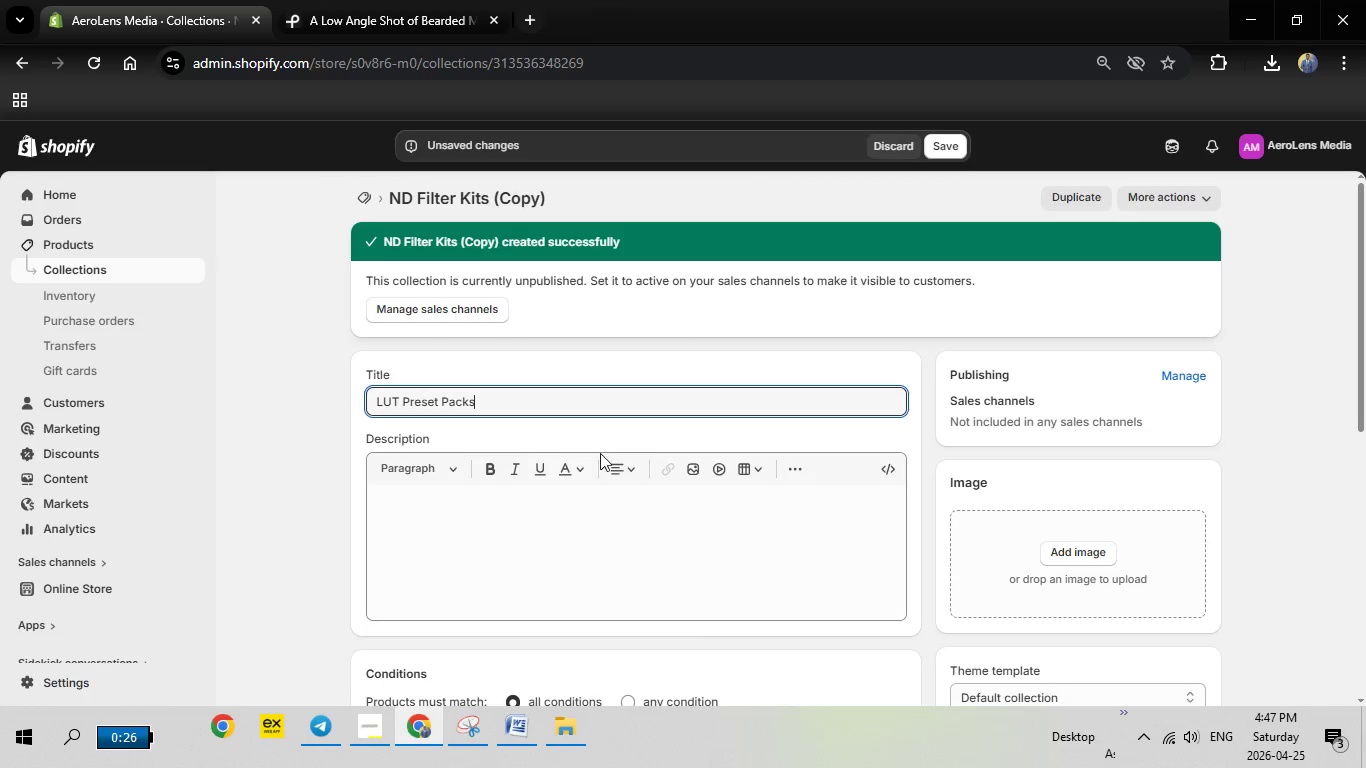 
scroll: coordinate [622, 481], scroll_direction: down, amount: 3.0
 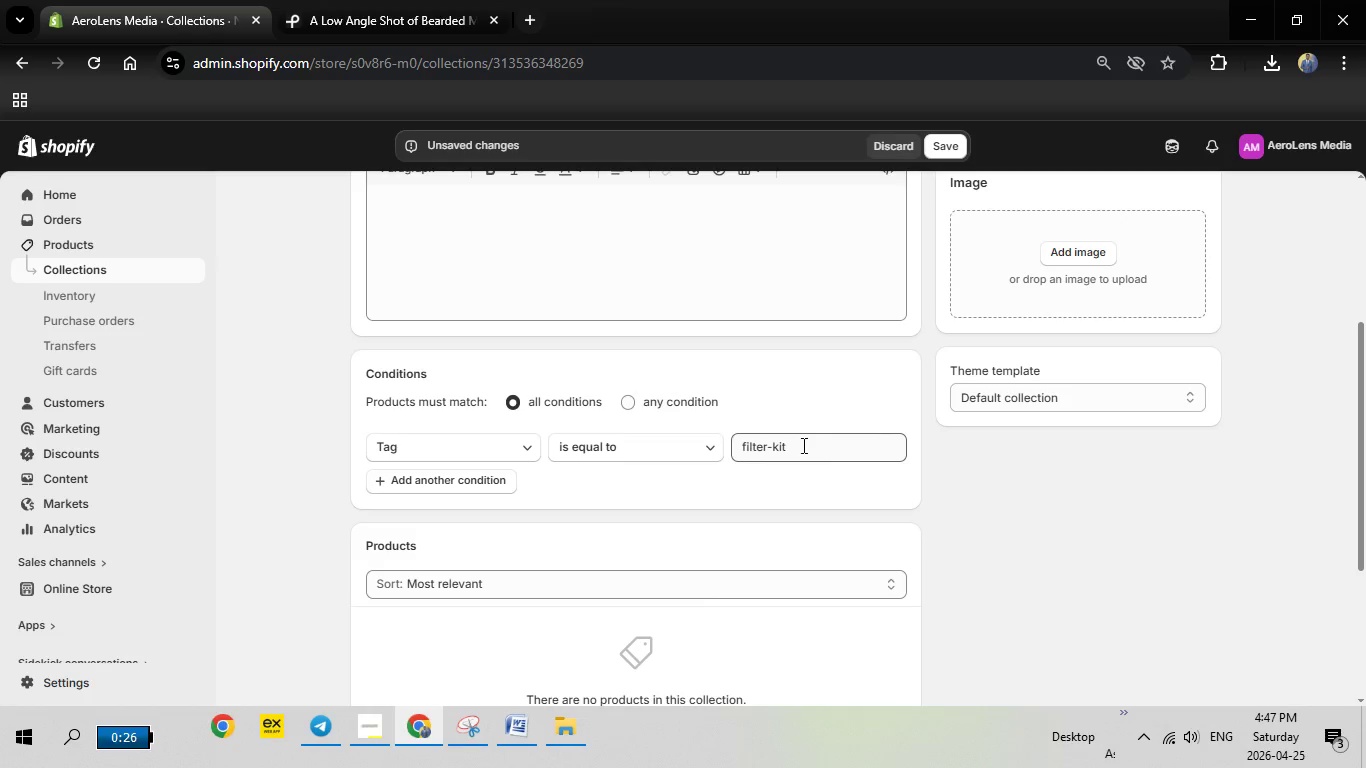 
left_click_drag(start_coordinate=[801, 445], to_coordinate=[731, 449])
 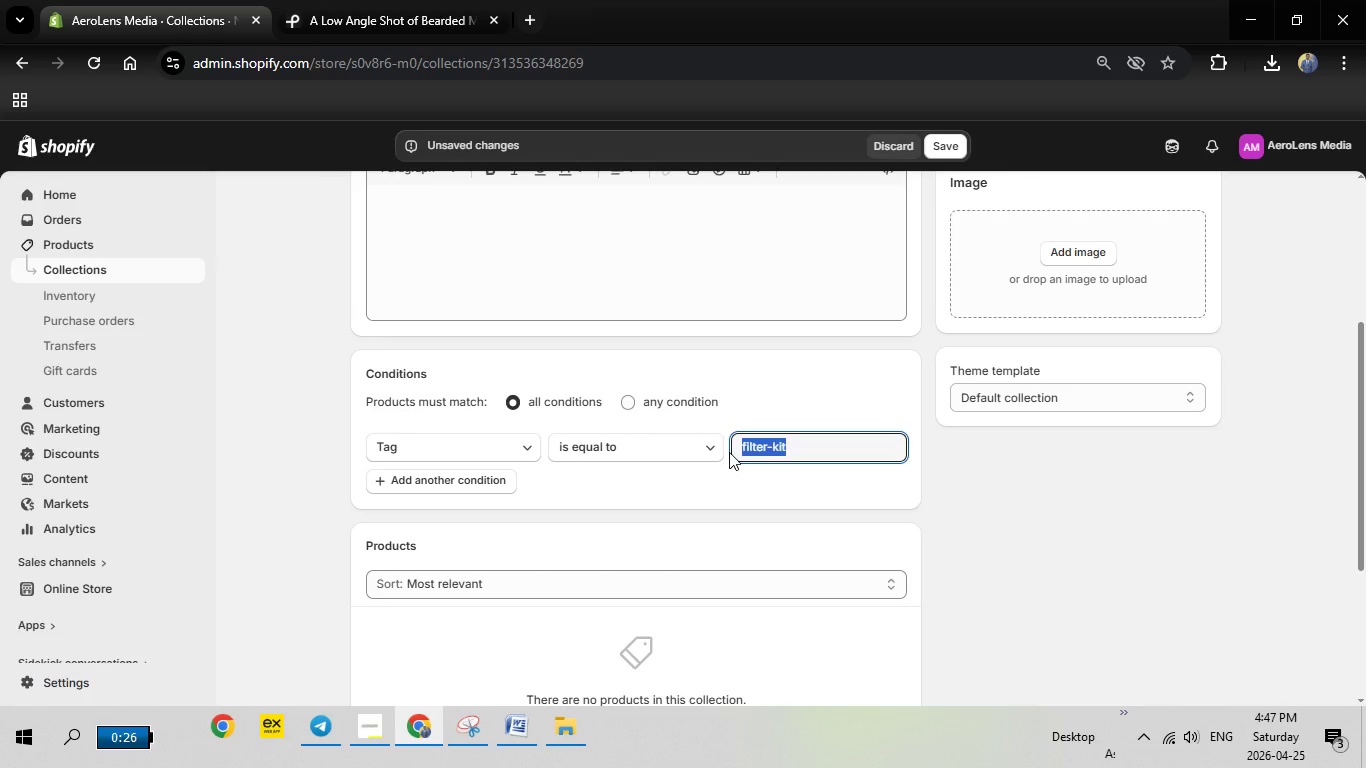 
type(lut-pack)
 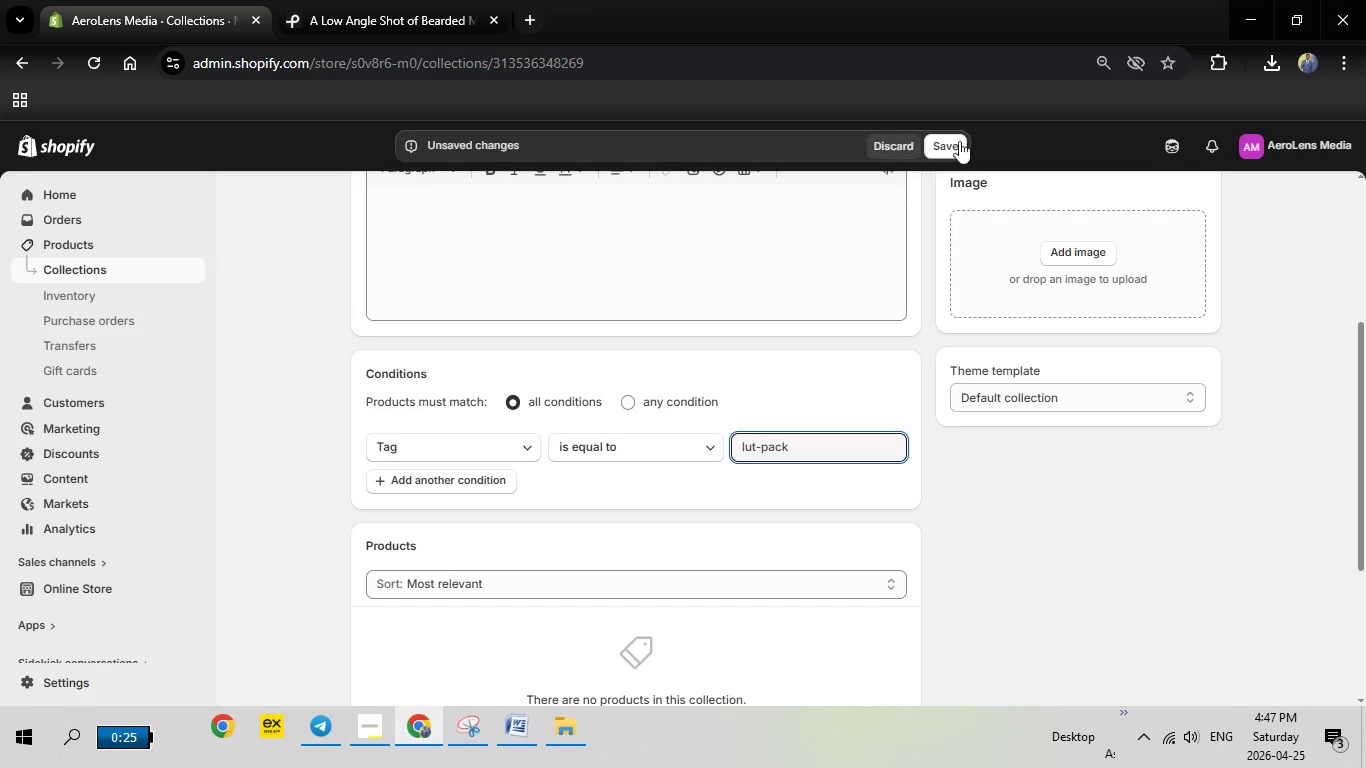 
left_click([931, 148])
 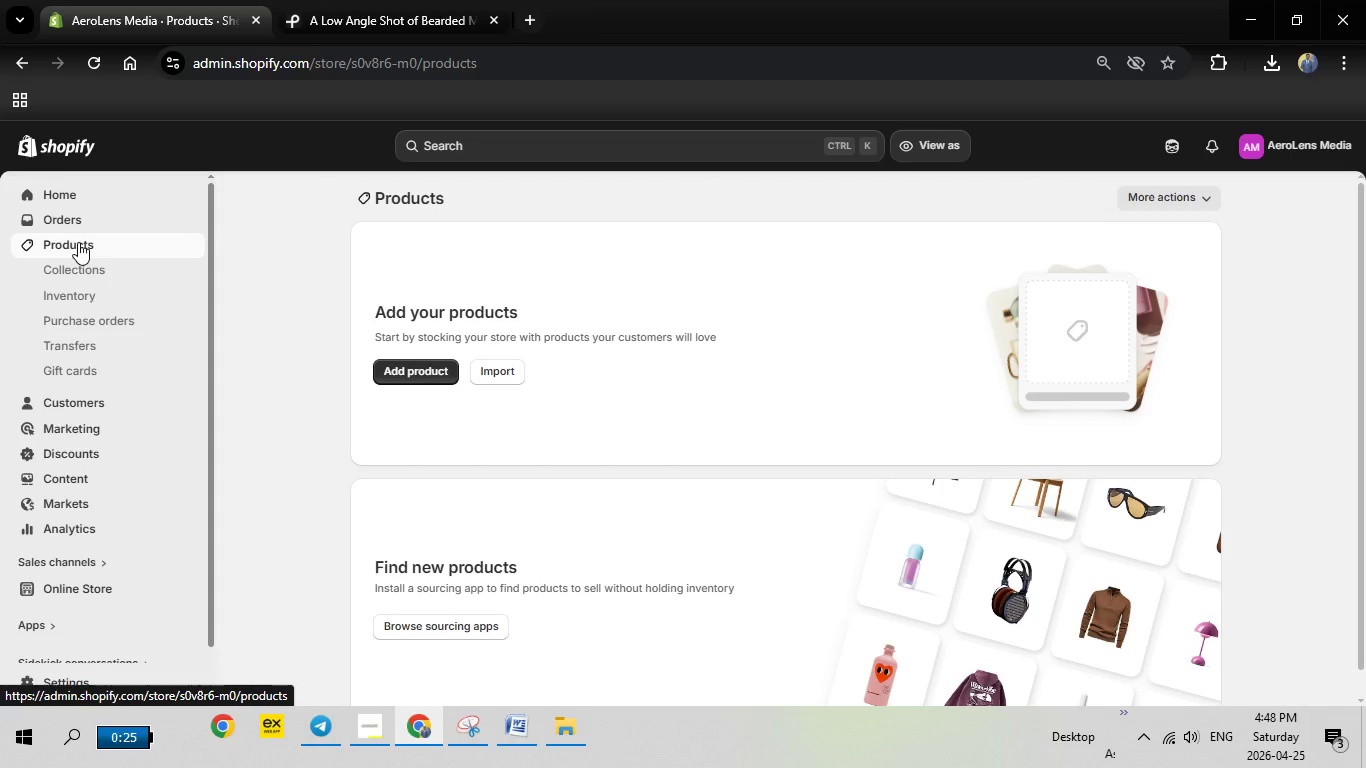 
wait(47.73)
 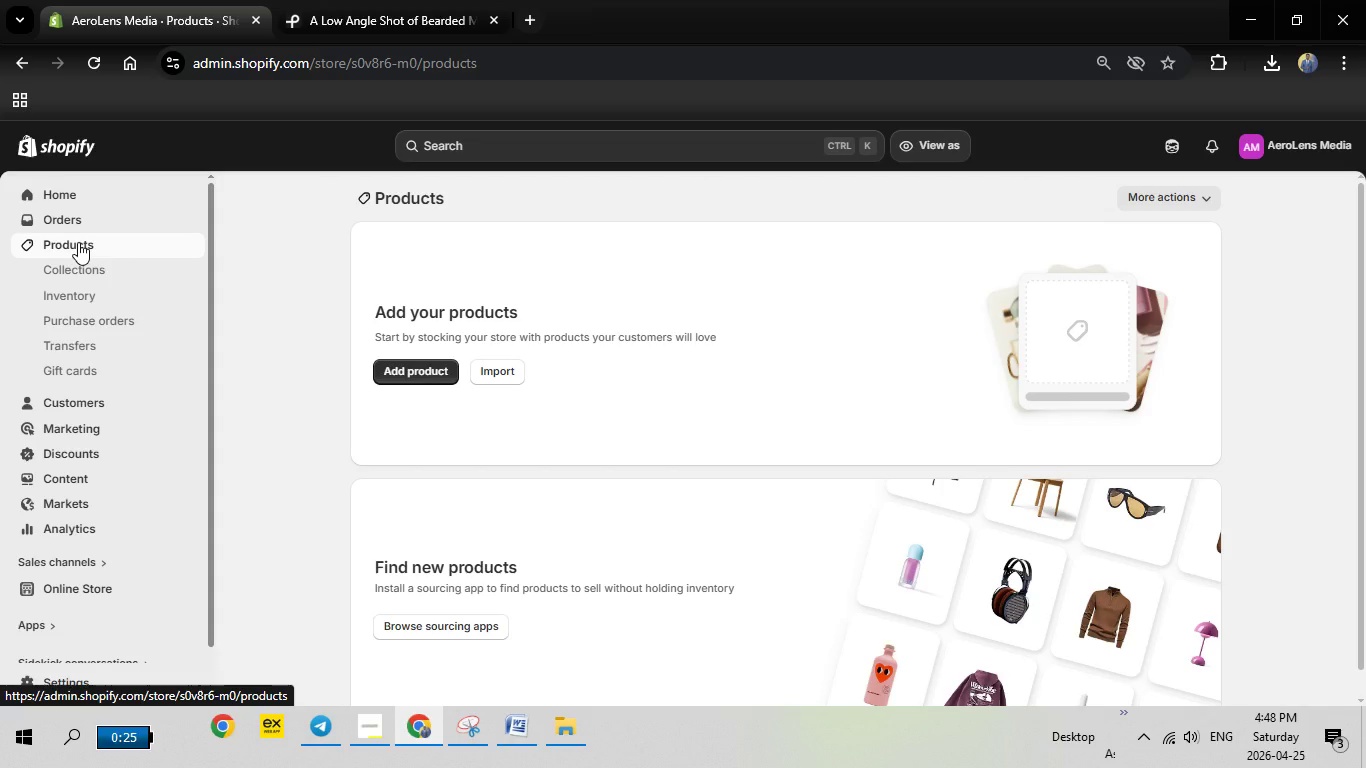 
left_click([433, 365])
 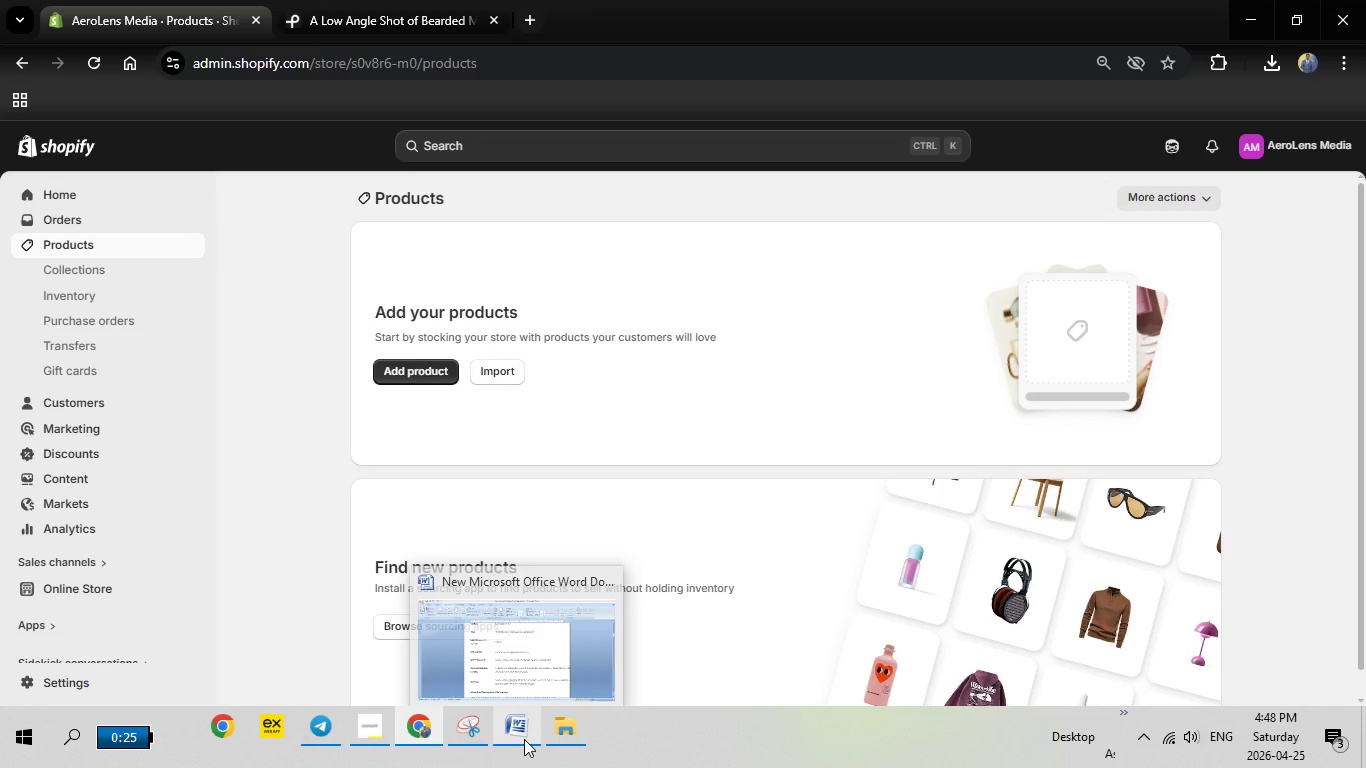 
left_click([524, 739])
 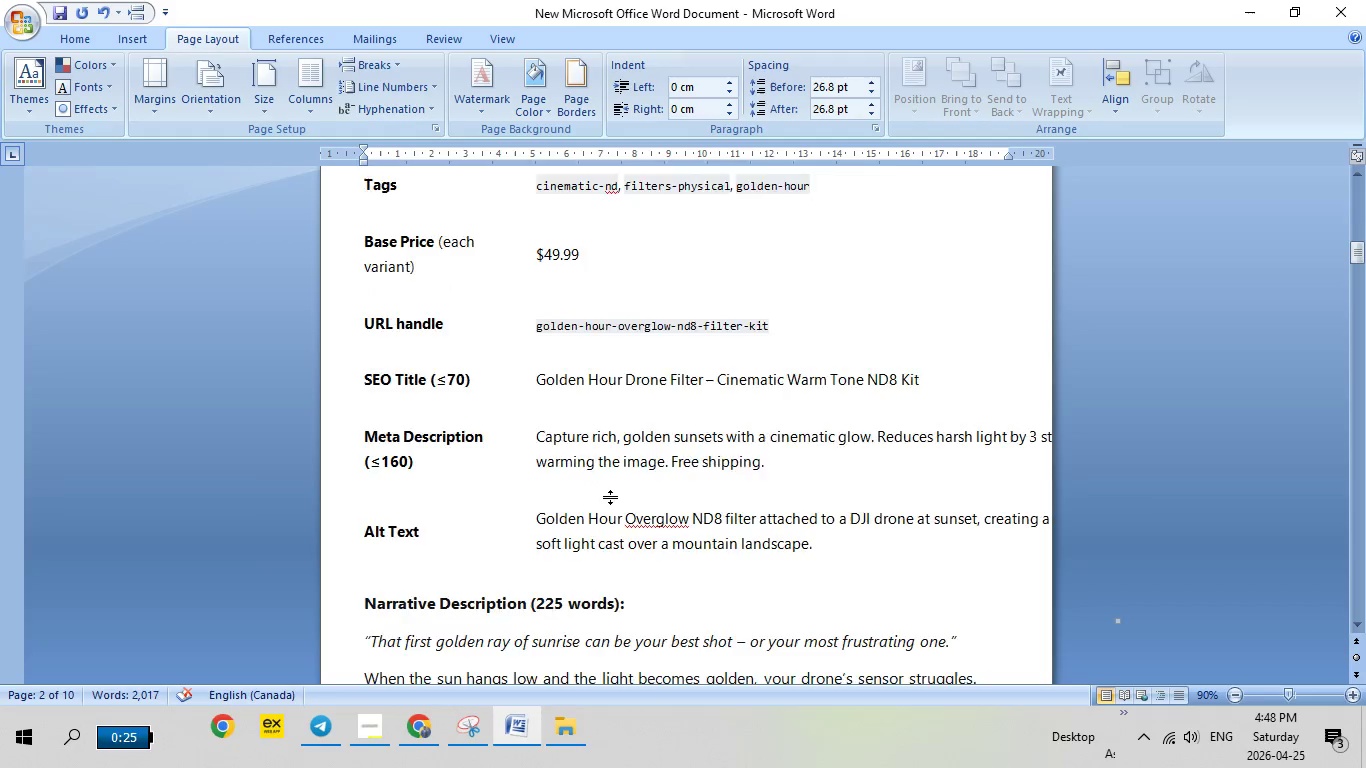 
scroll: coordinate [610, 495], scroll_direction: up, amount: 10.0
 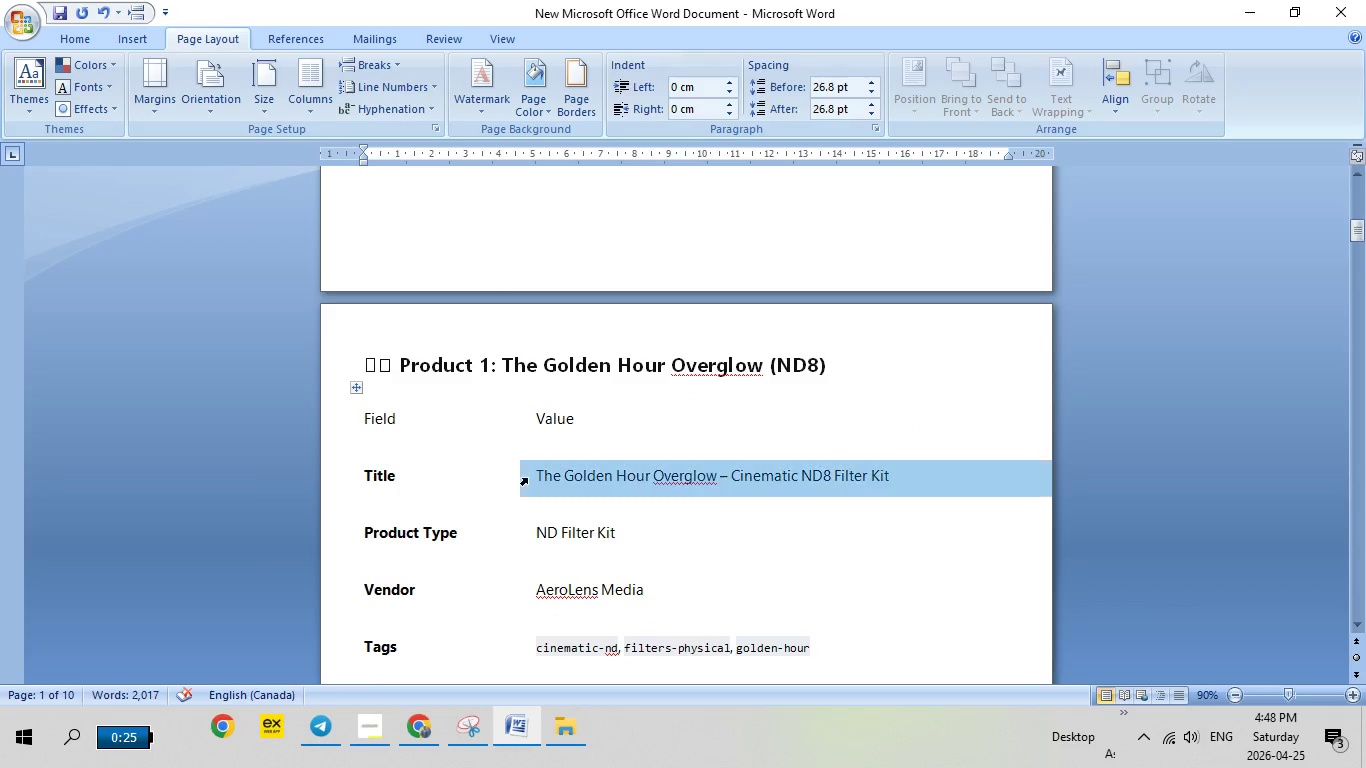 
left_click([527, 478])
 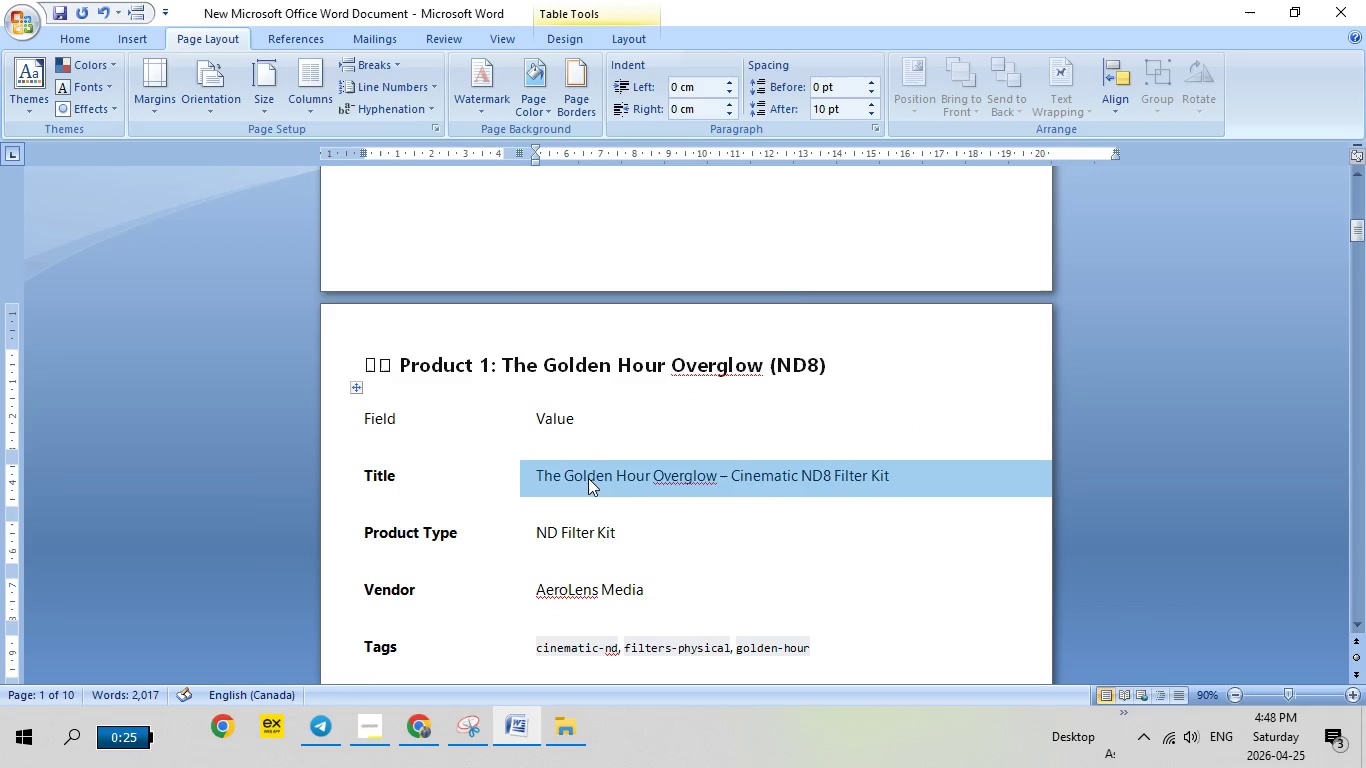 
right_click([588, 478])
 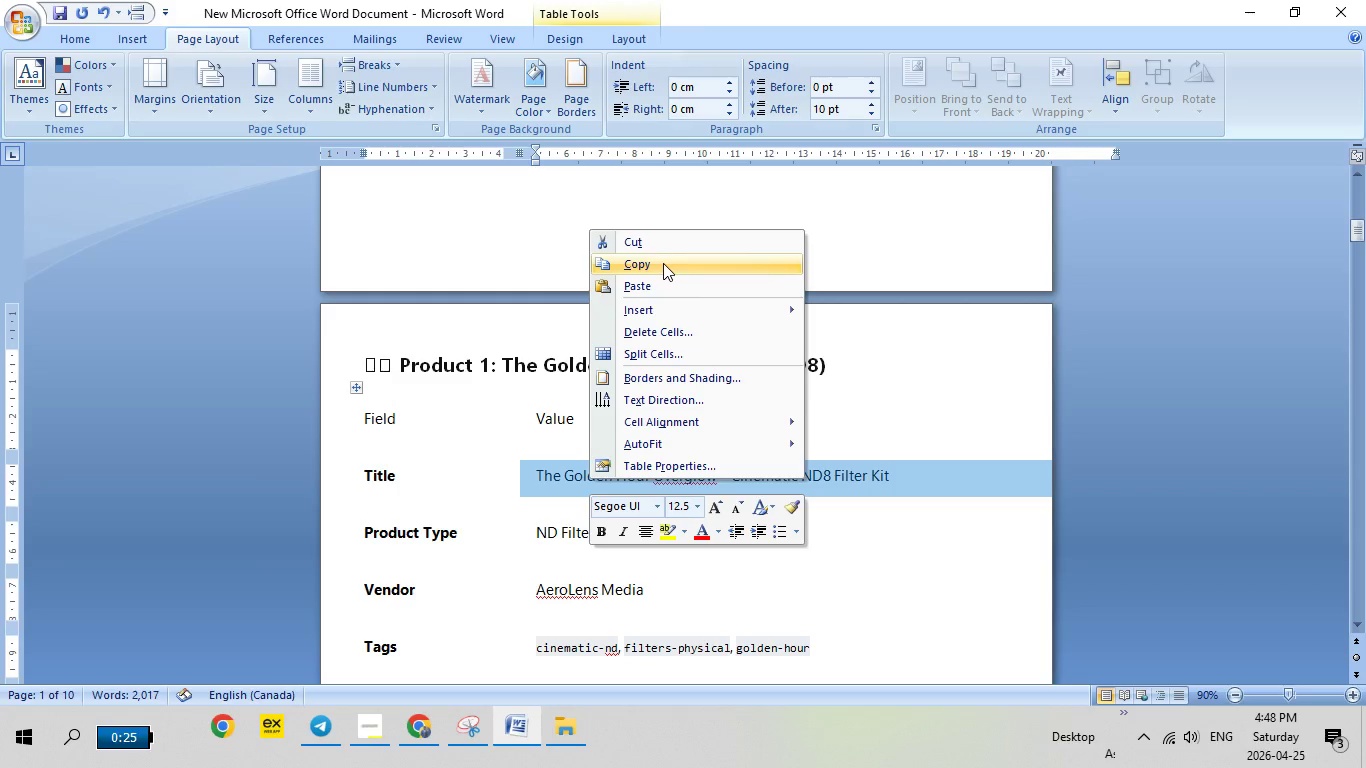 
left_click([663, 263])
 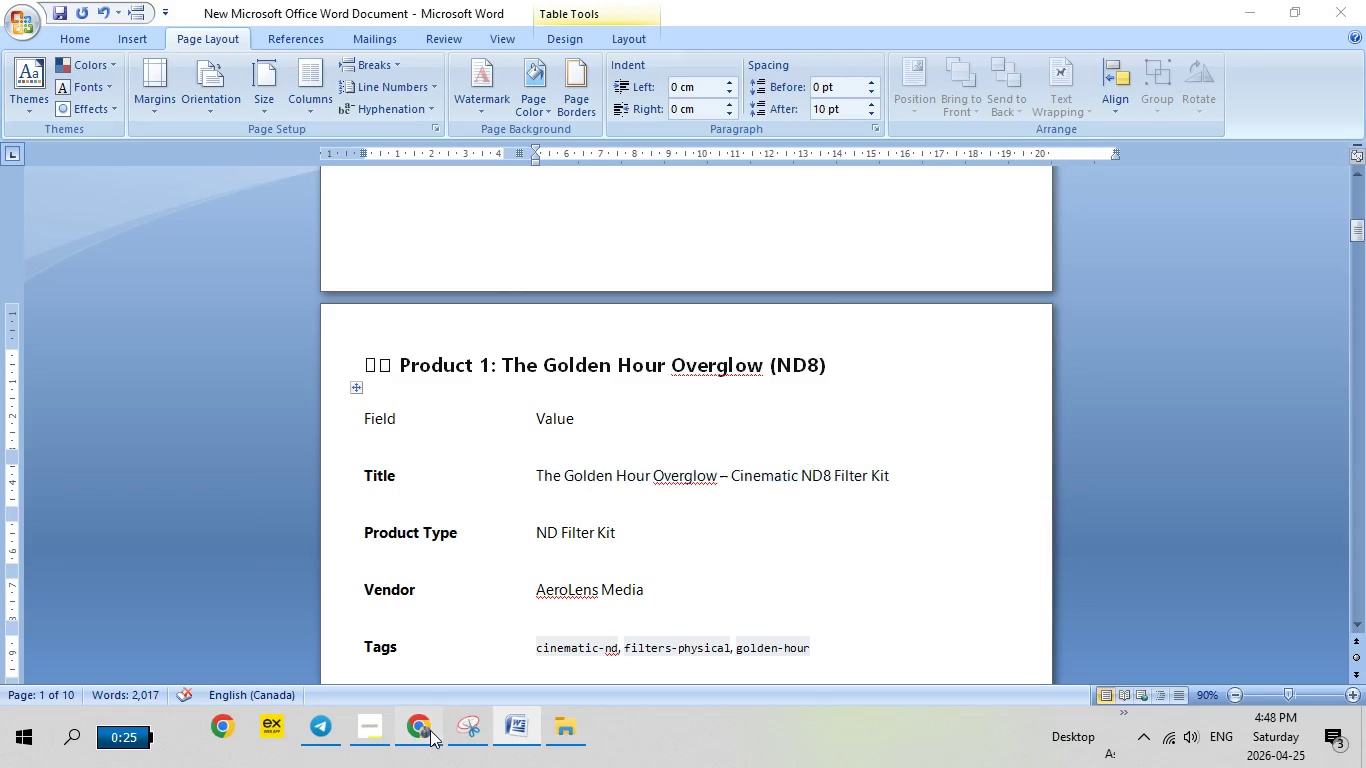 
left_click([430, 730])
 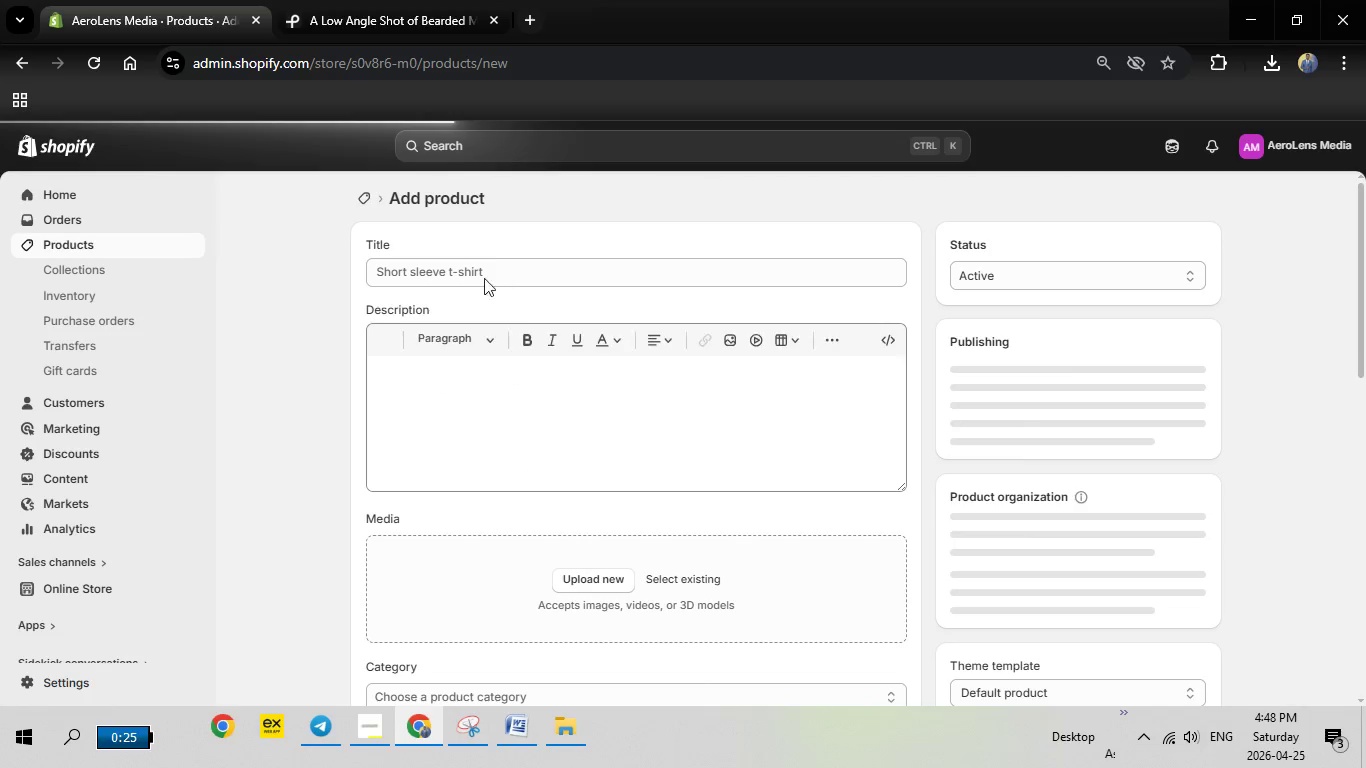 
left_click([413, 264])
 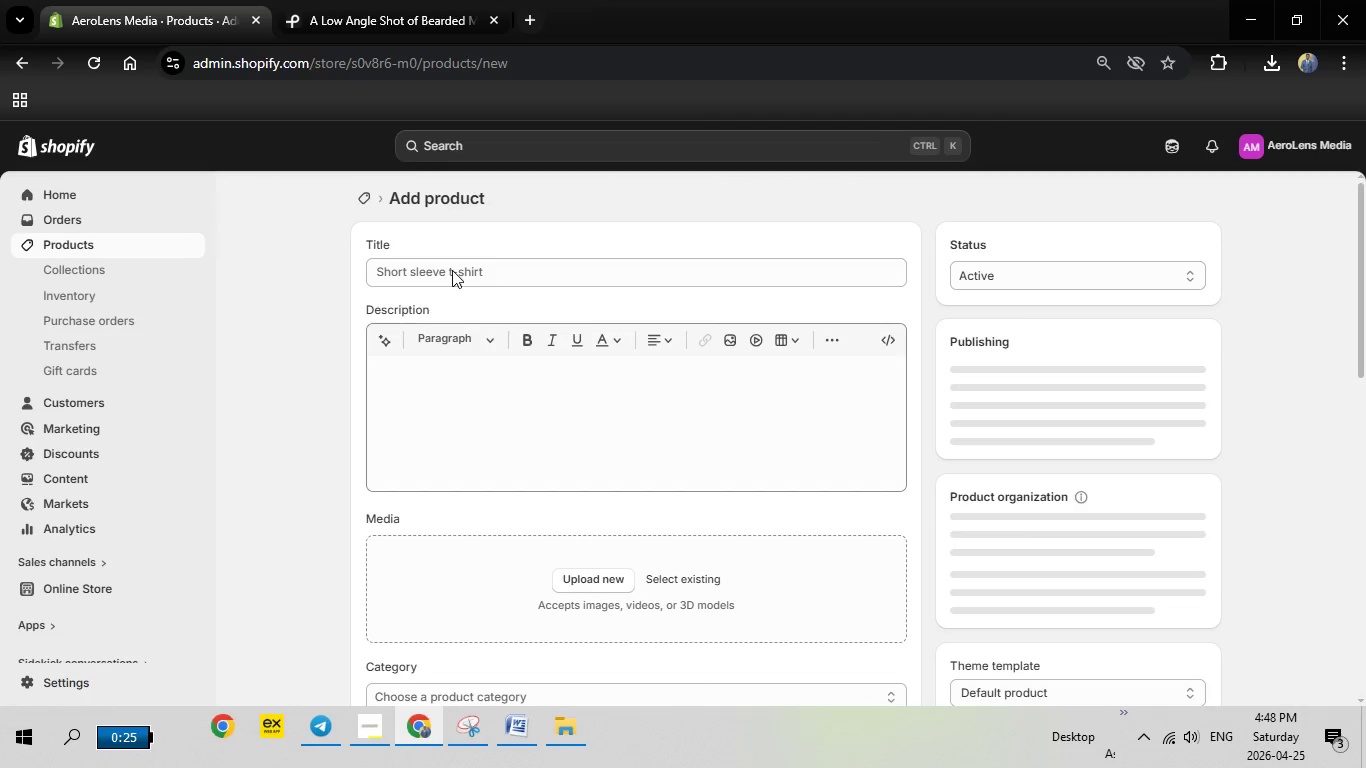 
left_click([452, 270])
 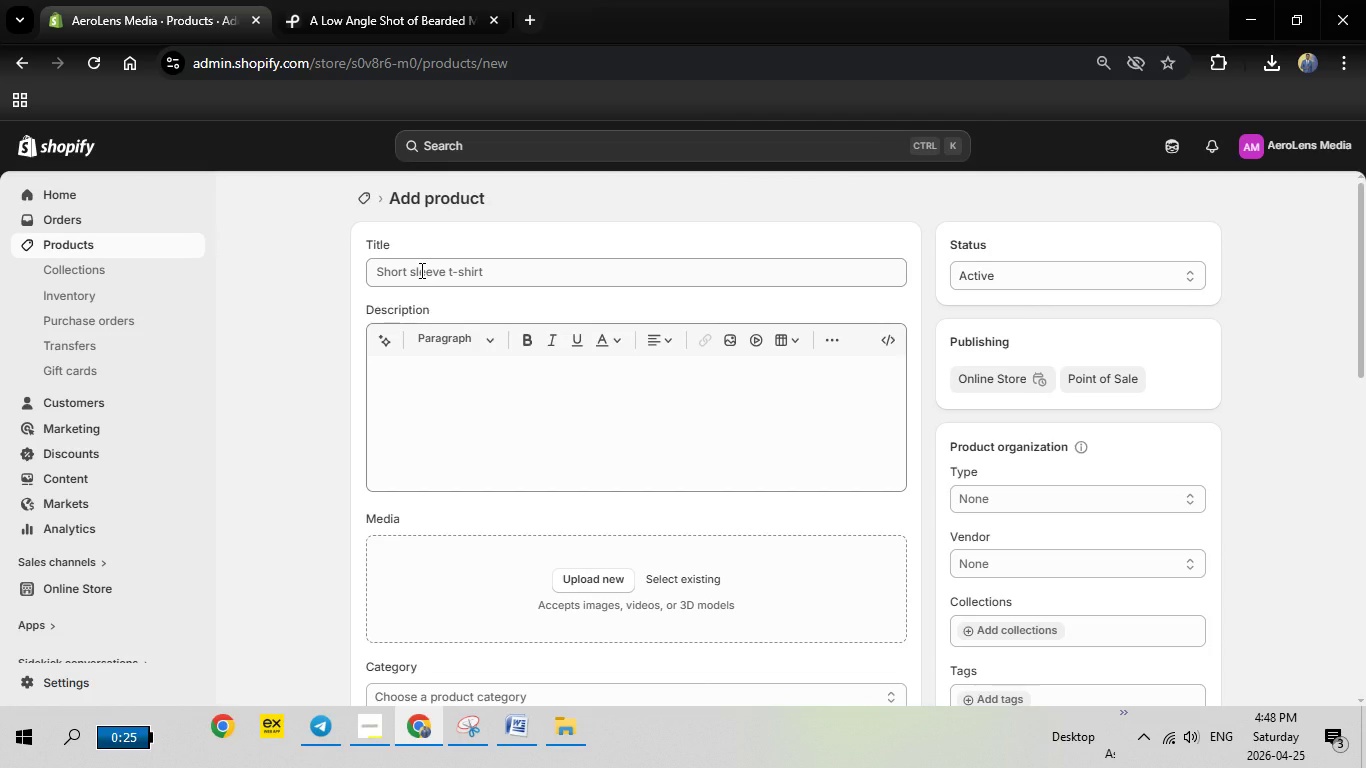 
left_click([420, 270])
 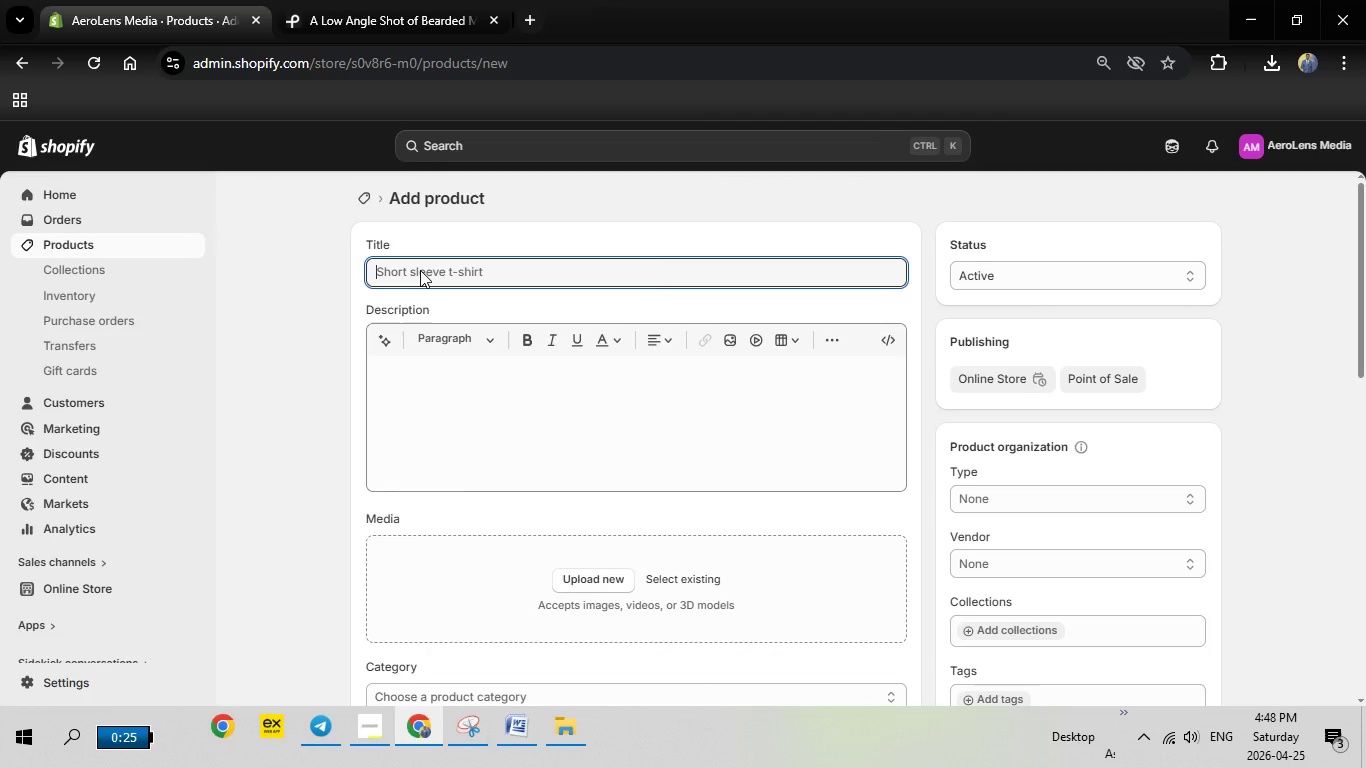 
right_click([420, 270])
 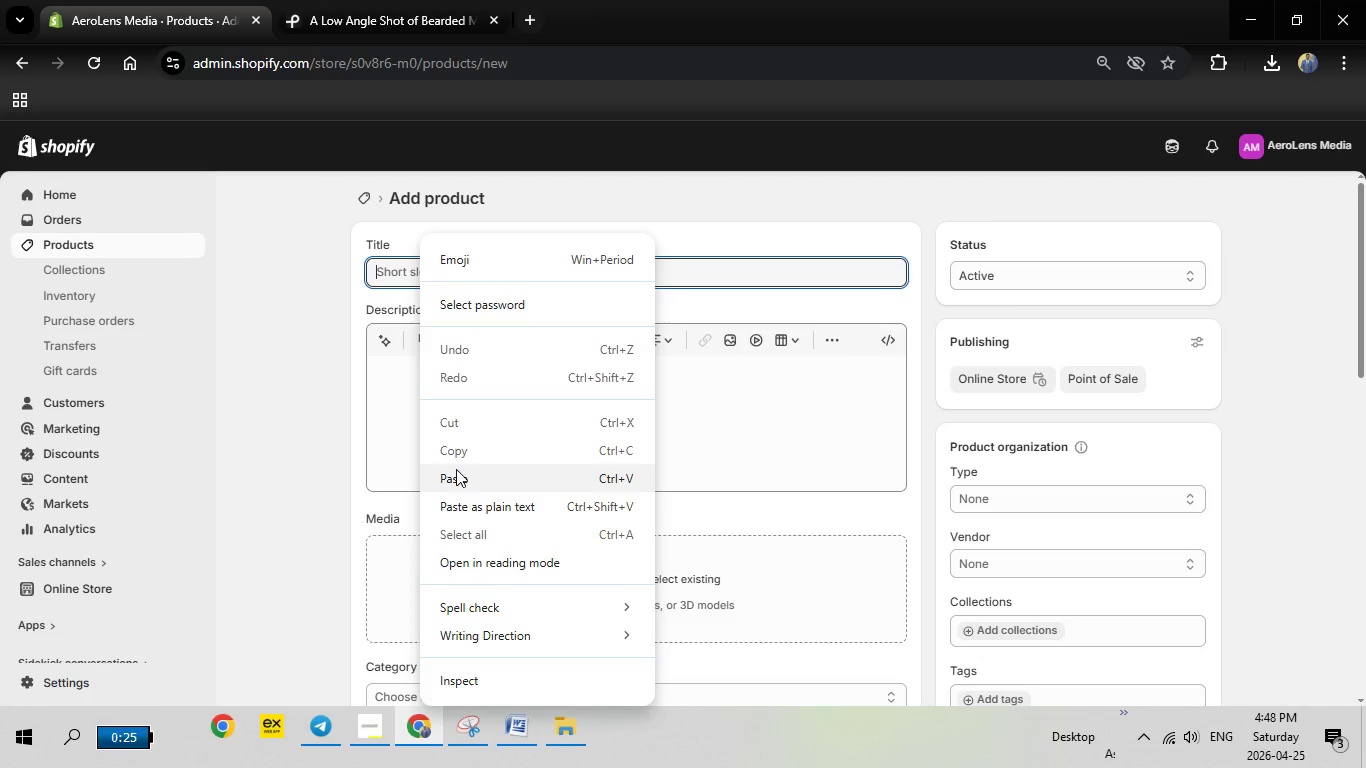 
left_click([456, 470])
 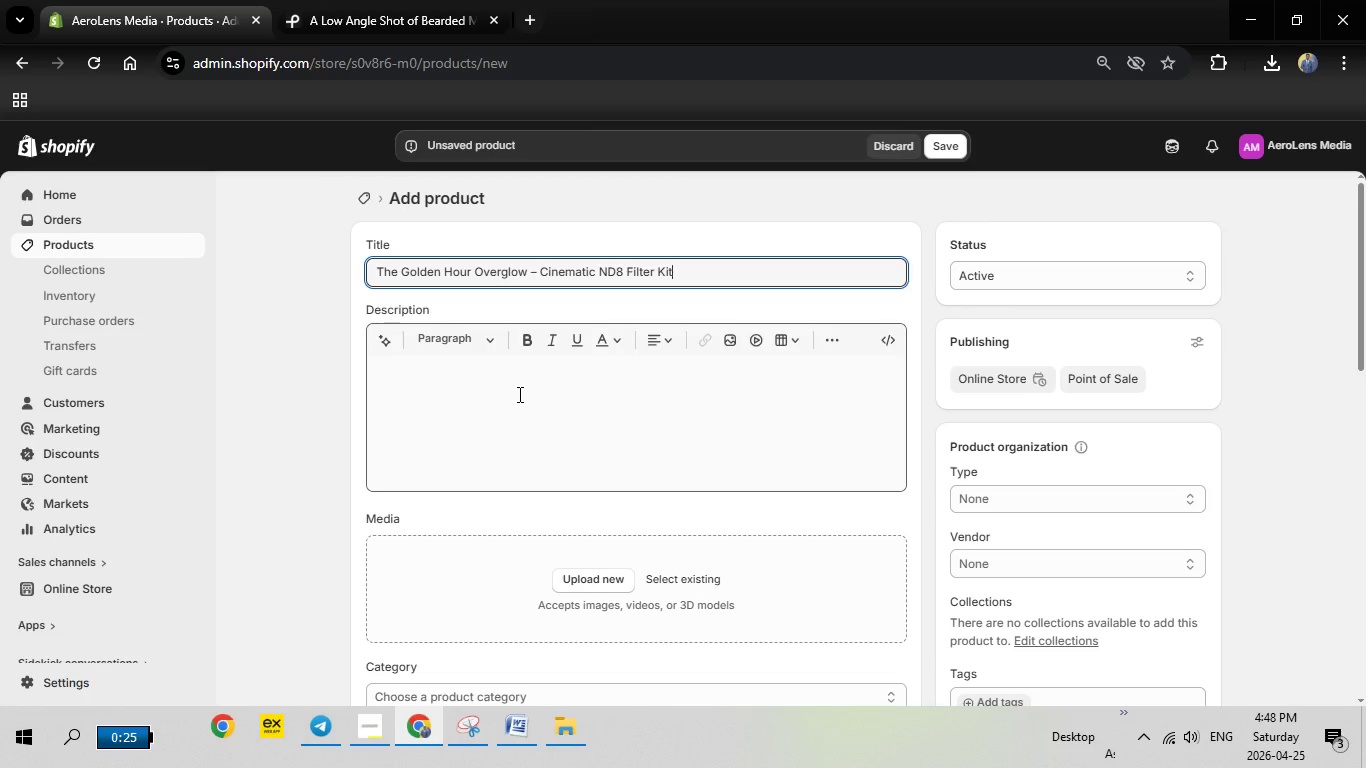 
wait(22.77)
 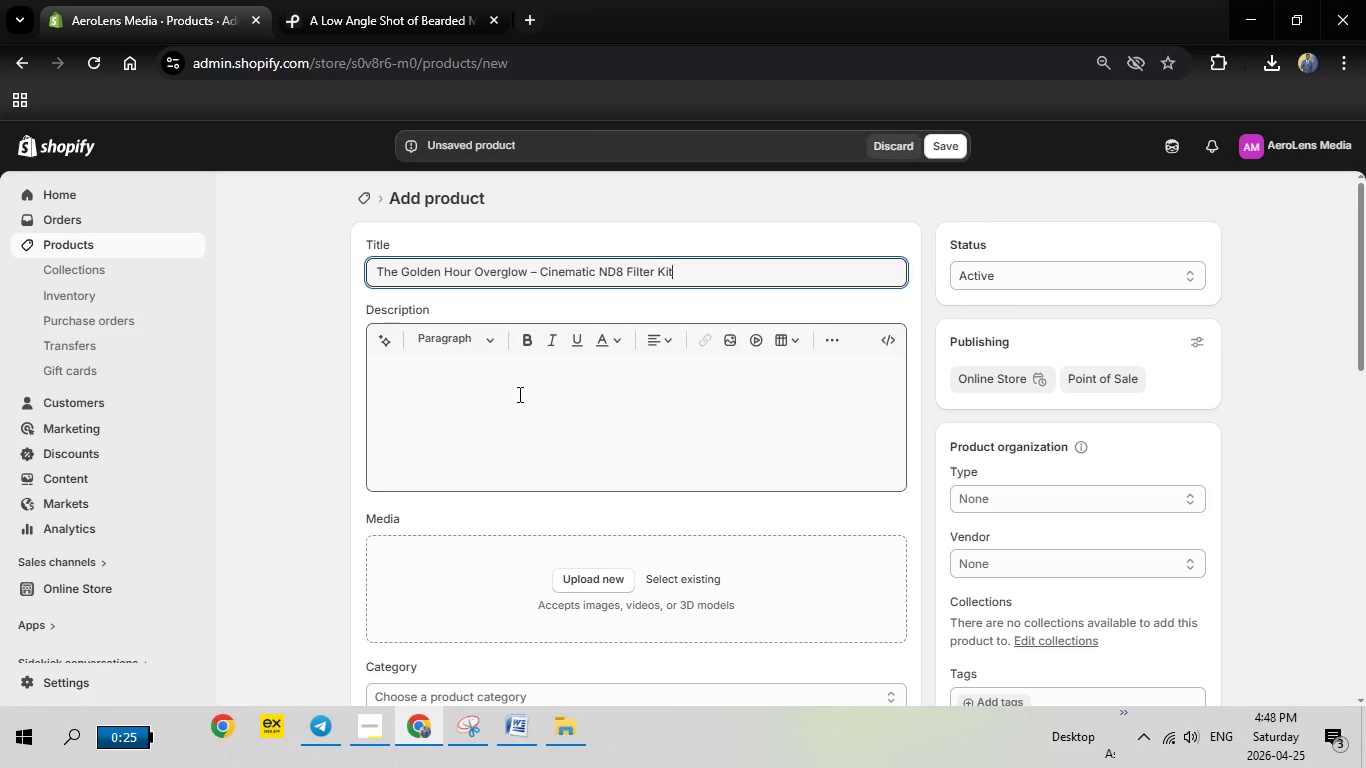 
left_click([483, 398])
 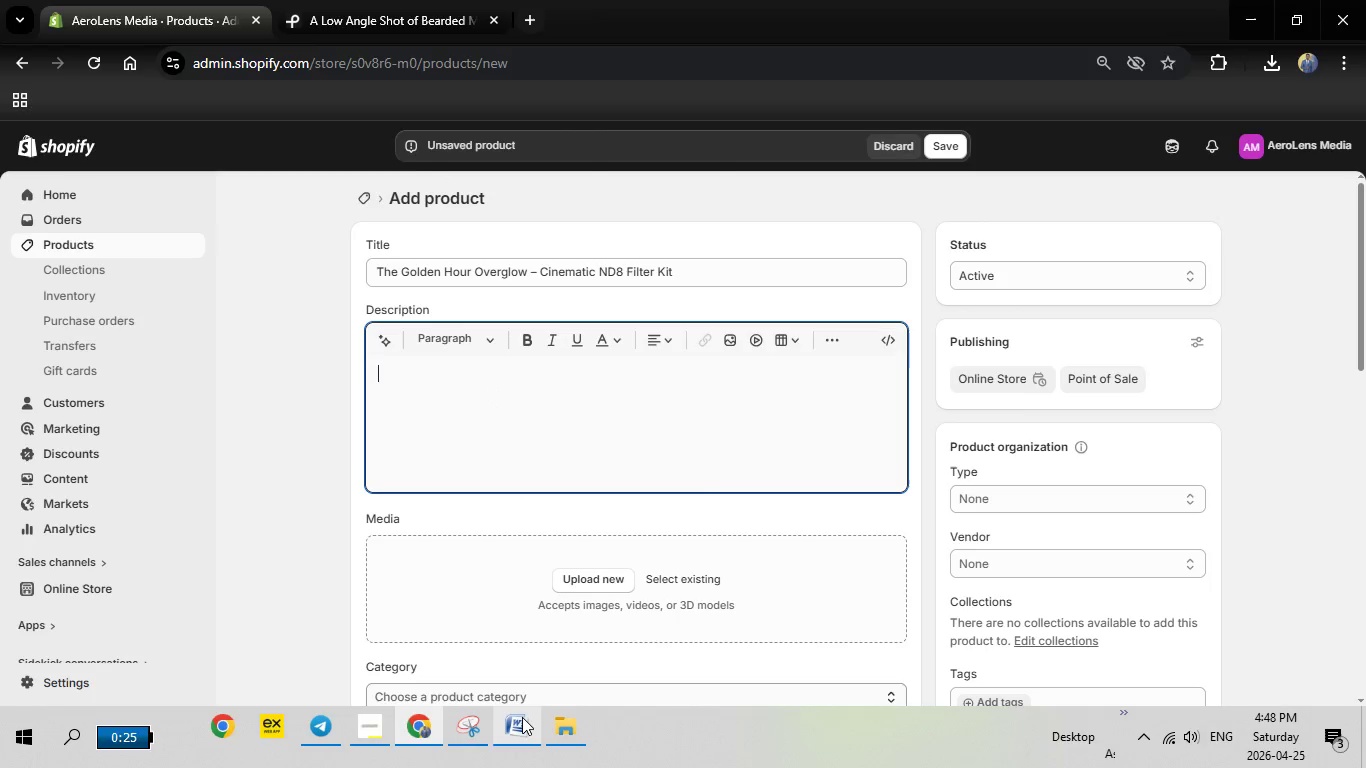 
left_click([522, 717])
 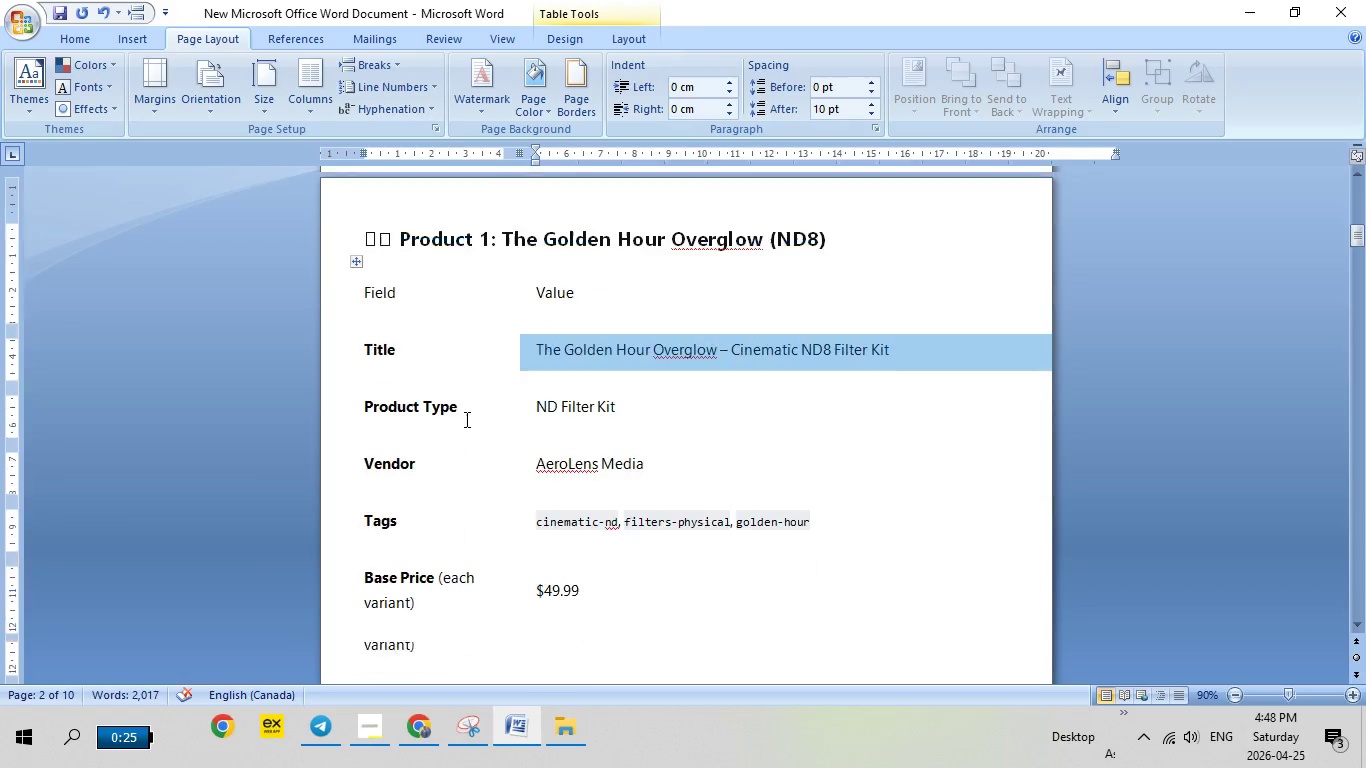 
scroll: coordinate [536, 435], scroll_direction: down, amount: 6.0
 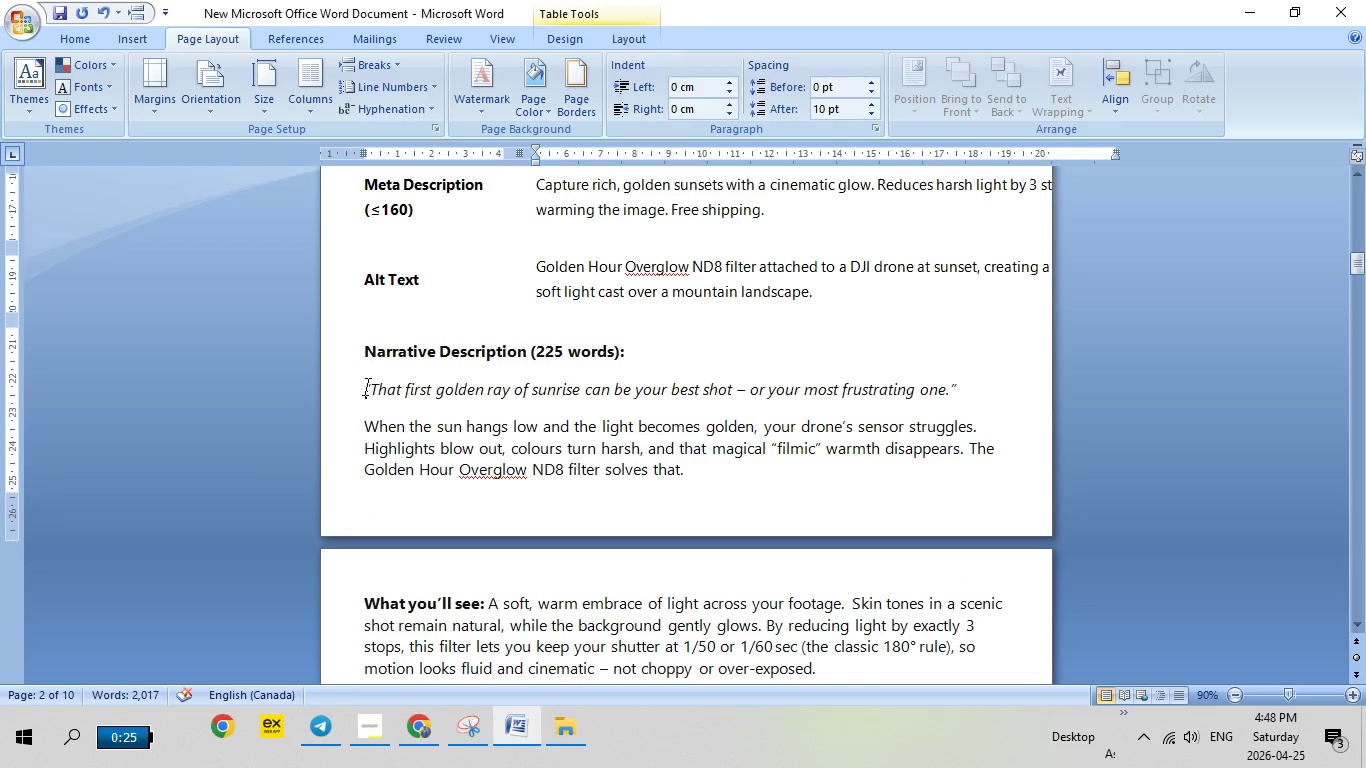 
left_click_drag(start_coordinate=[367, 386], to_coordinate=[946, 504])
 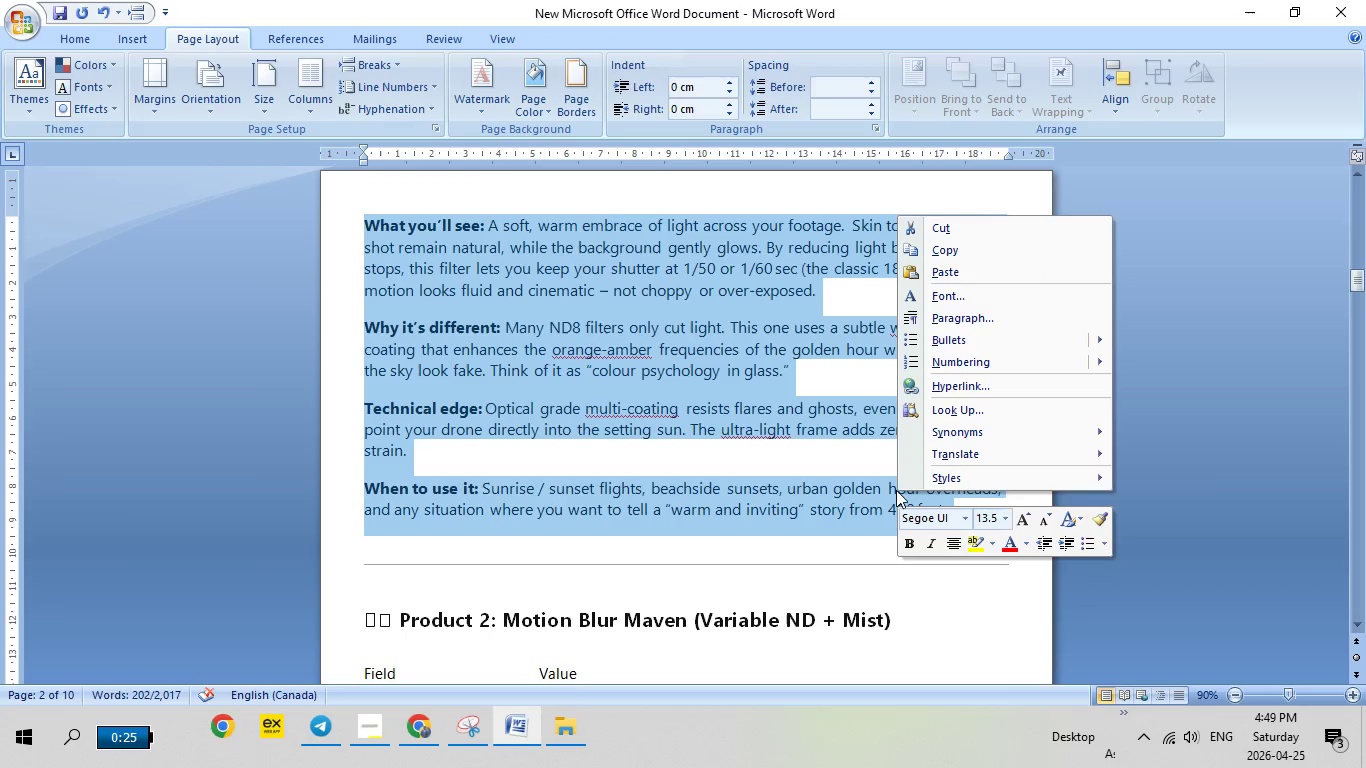 
scroll: coordinate [658, 473], scroll_direction: down, amount: 9.0
 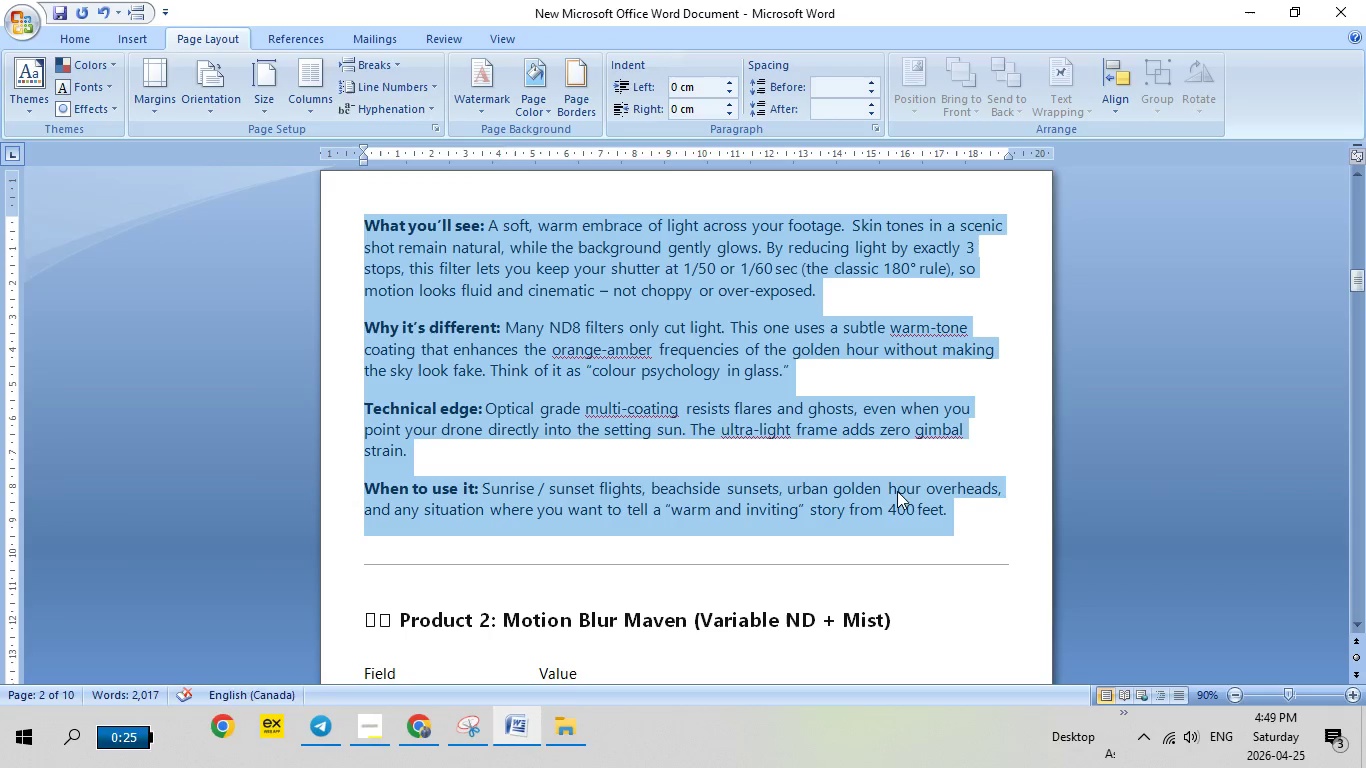 
right_click([896, 490])
 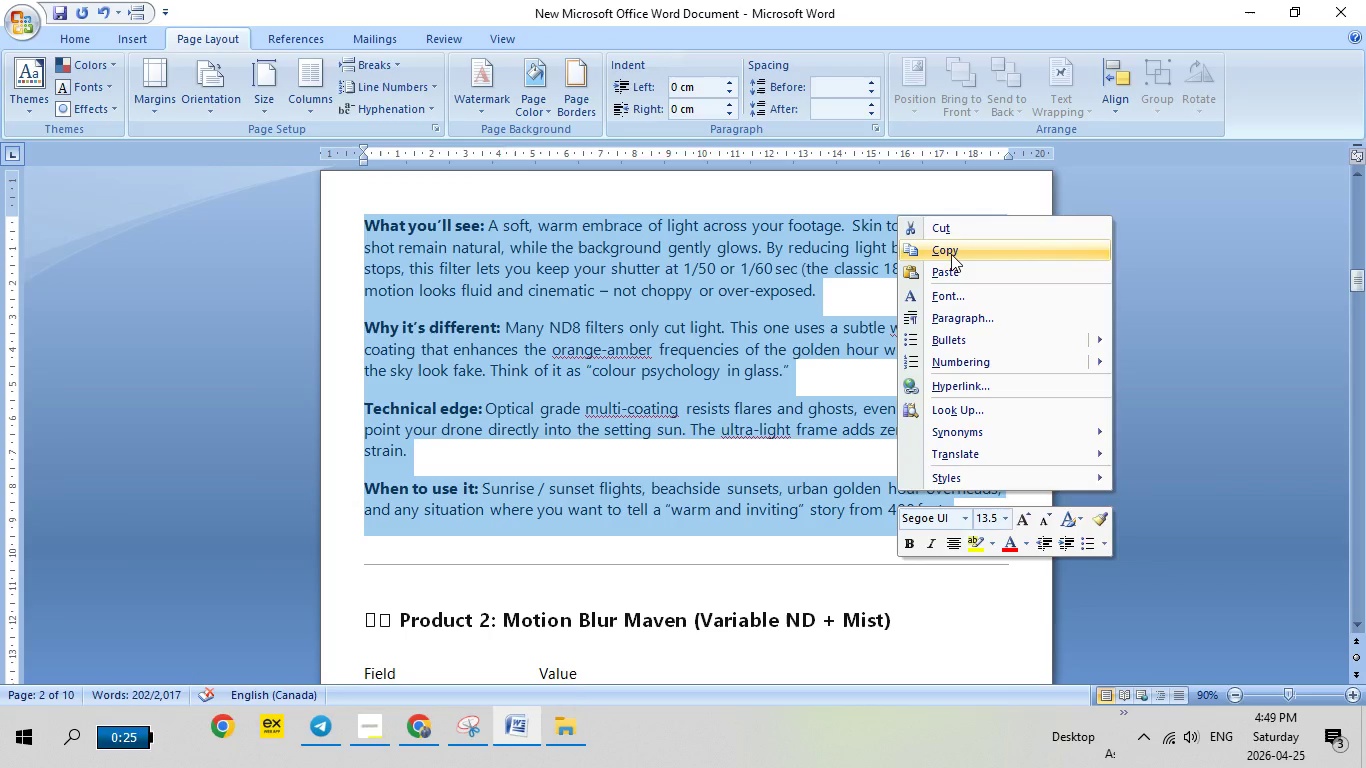 
left_click([951, 254])
 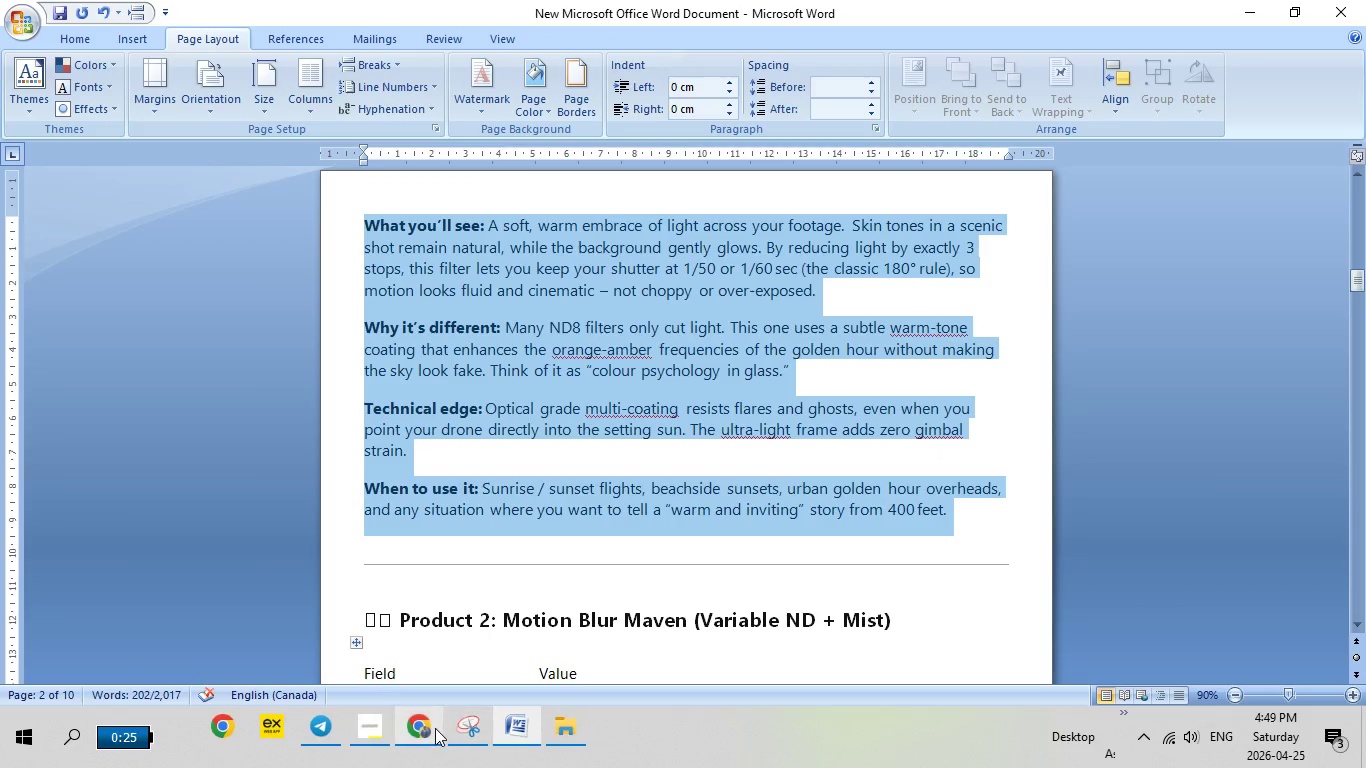 
left_click_drag(start_coordinate=[435, 728], to_coordinate=[444, 478])
 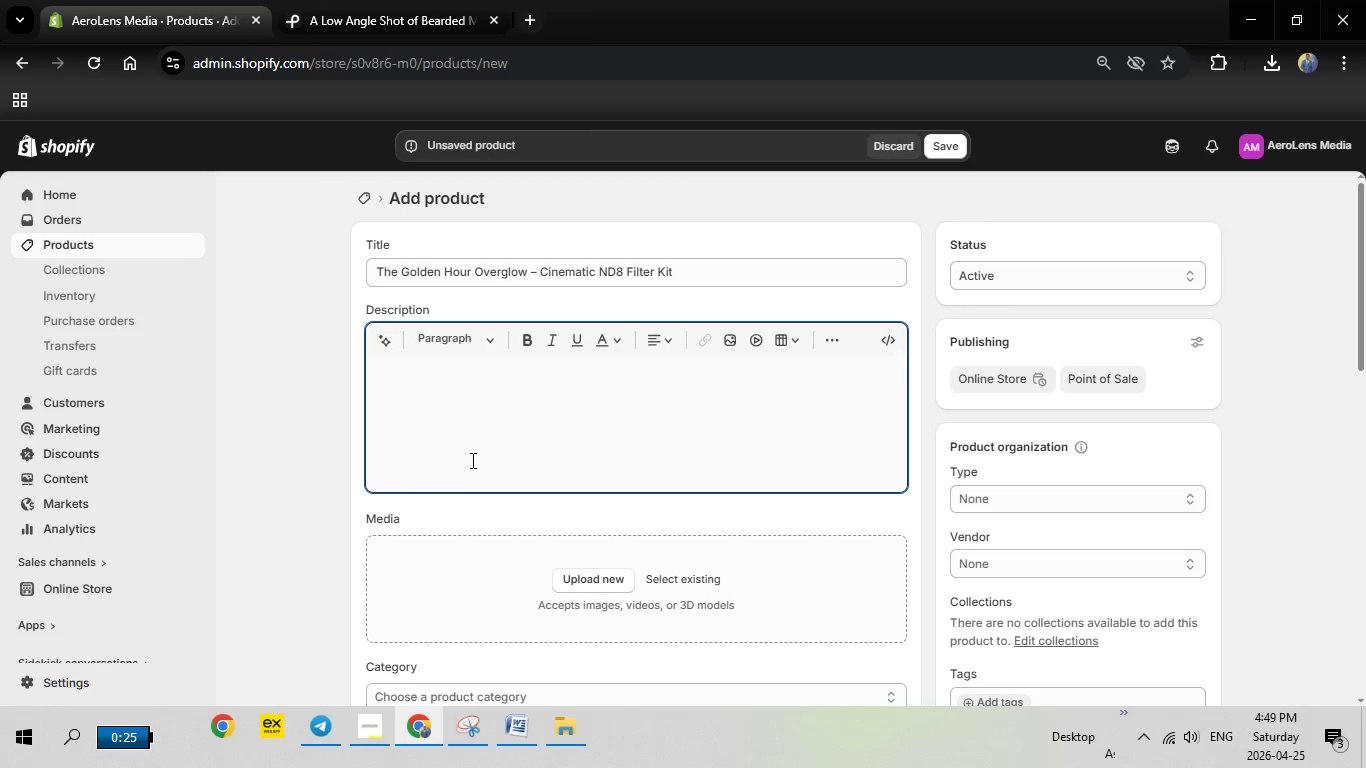 
left_click([444, 478])
 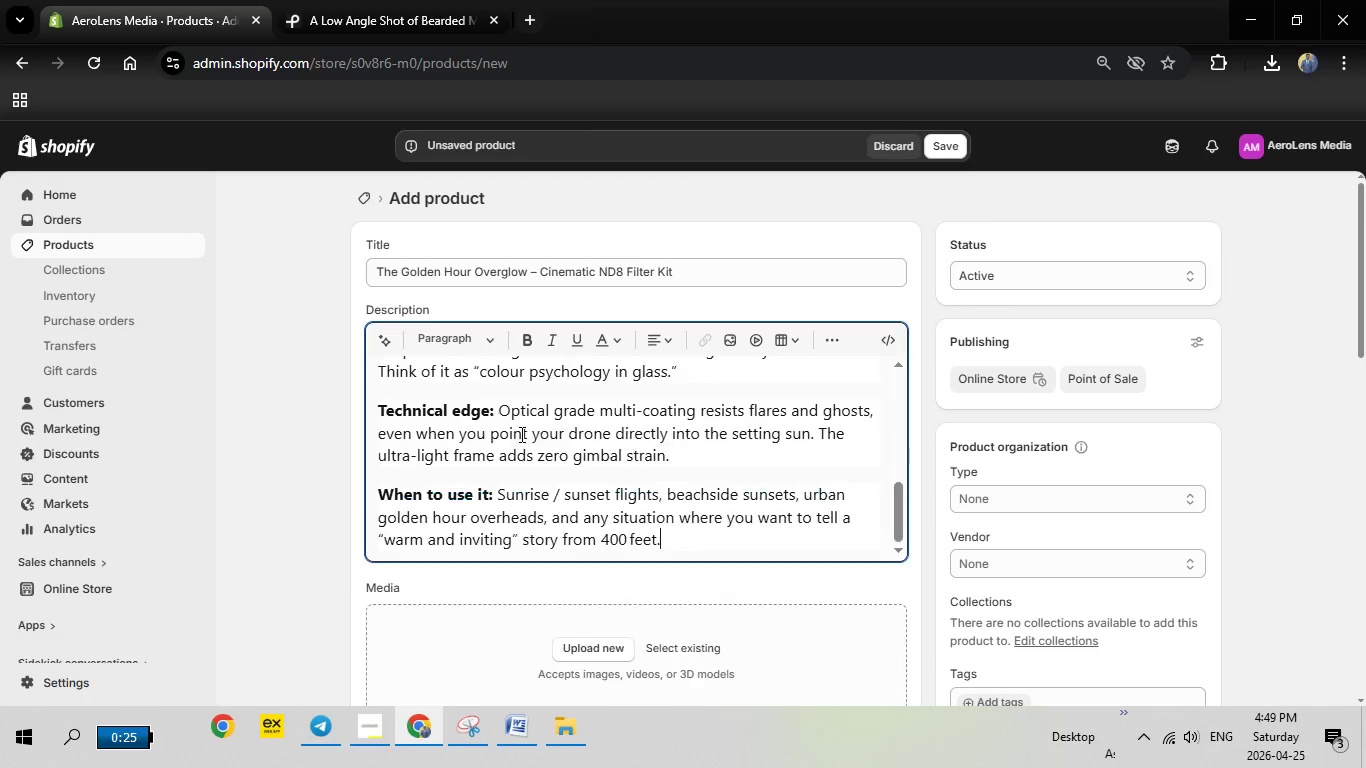 
scroll: coordinate [515, 441], scroll_direction: up, amount: 5.0
 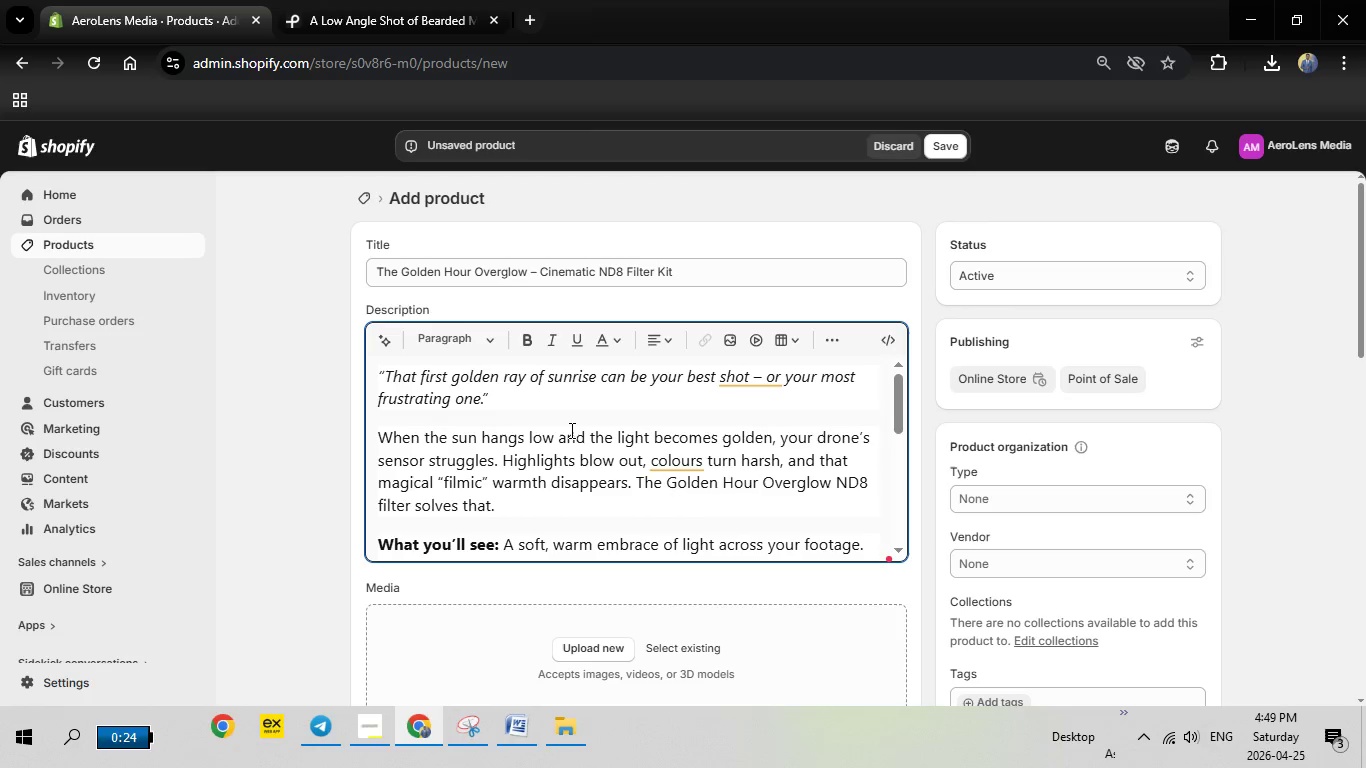 
left_click([738, 376])
 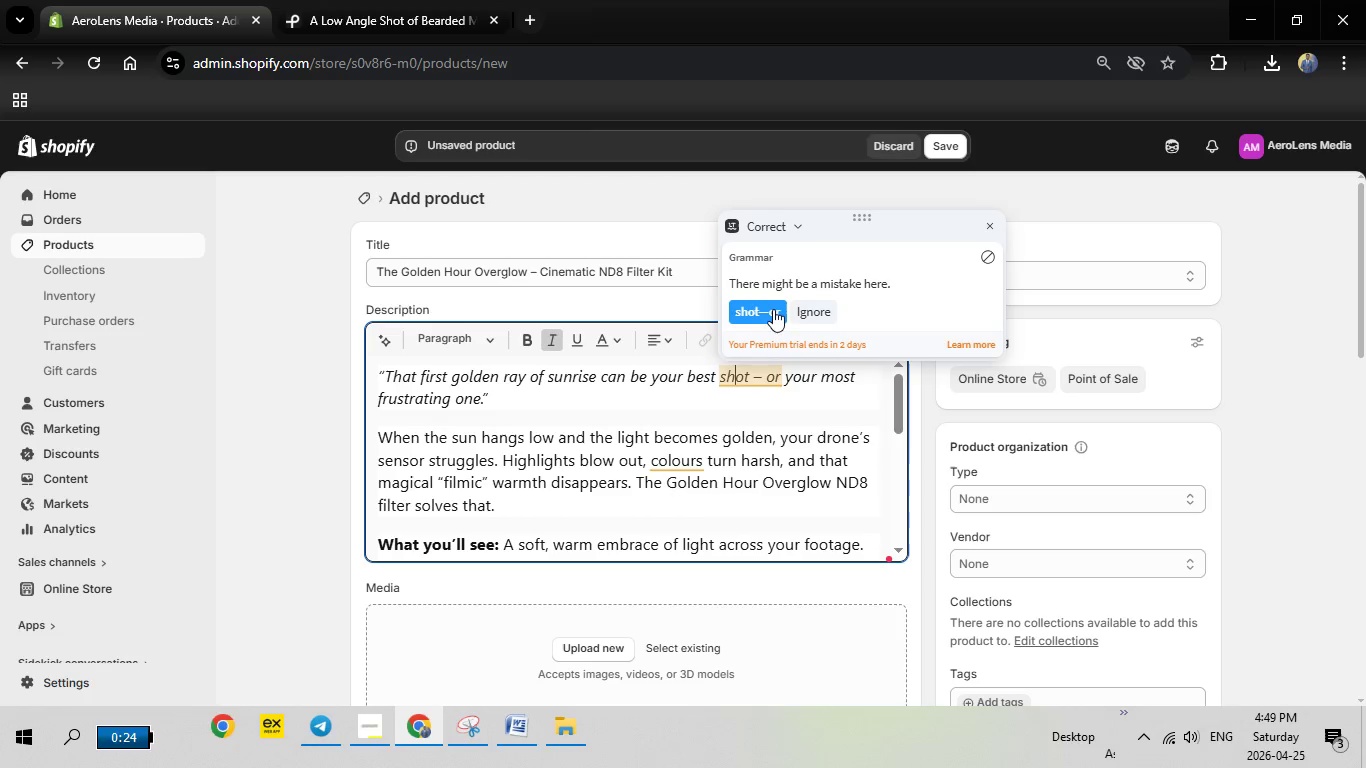 
left_click([773, 309])
 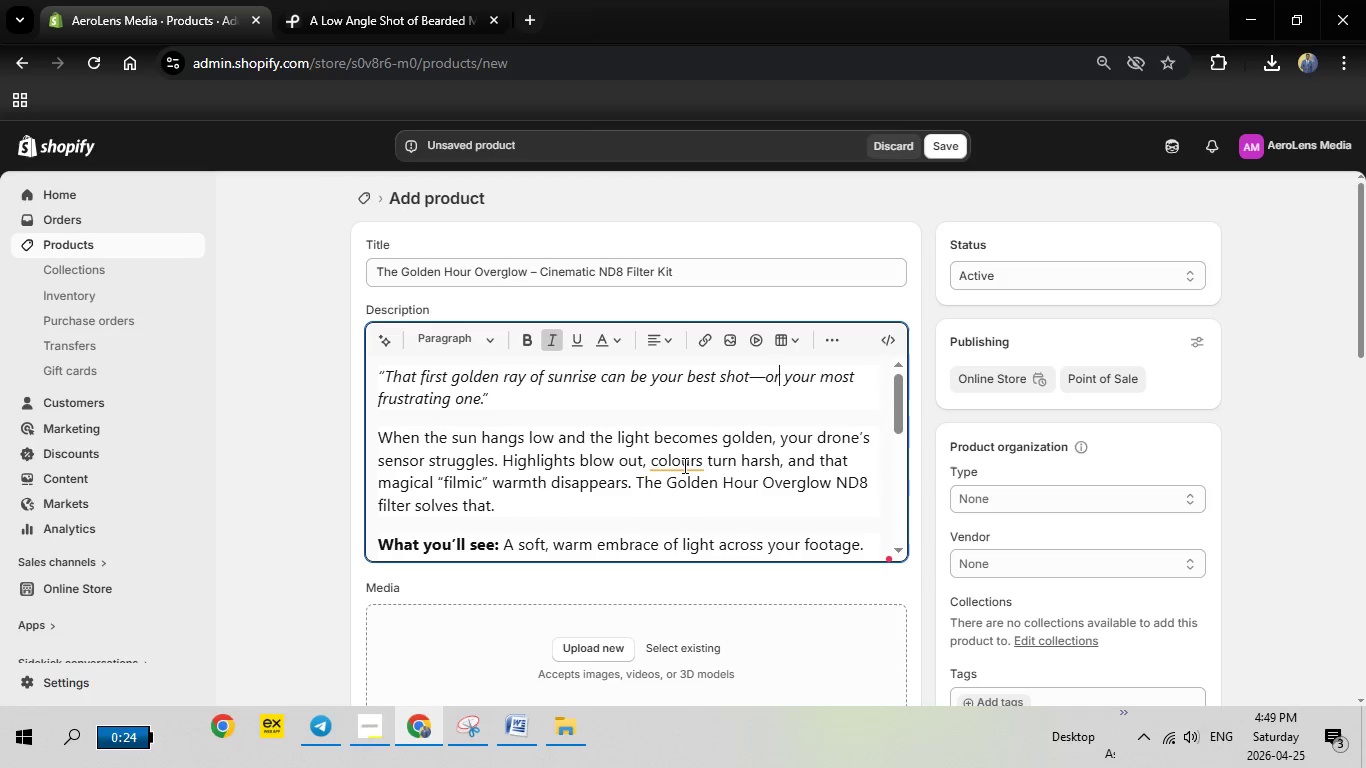 
left_click([683, 465])
 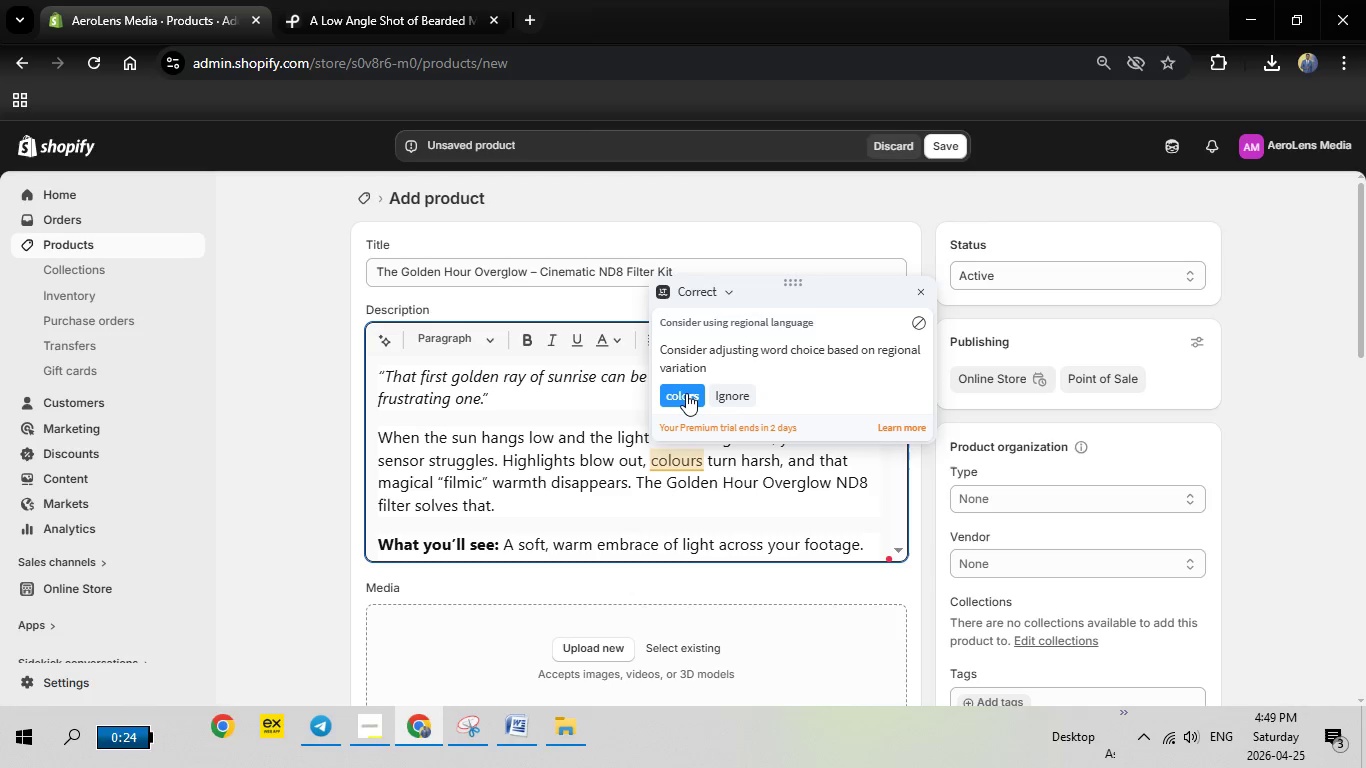 
left_click([686, 393])
 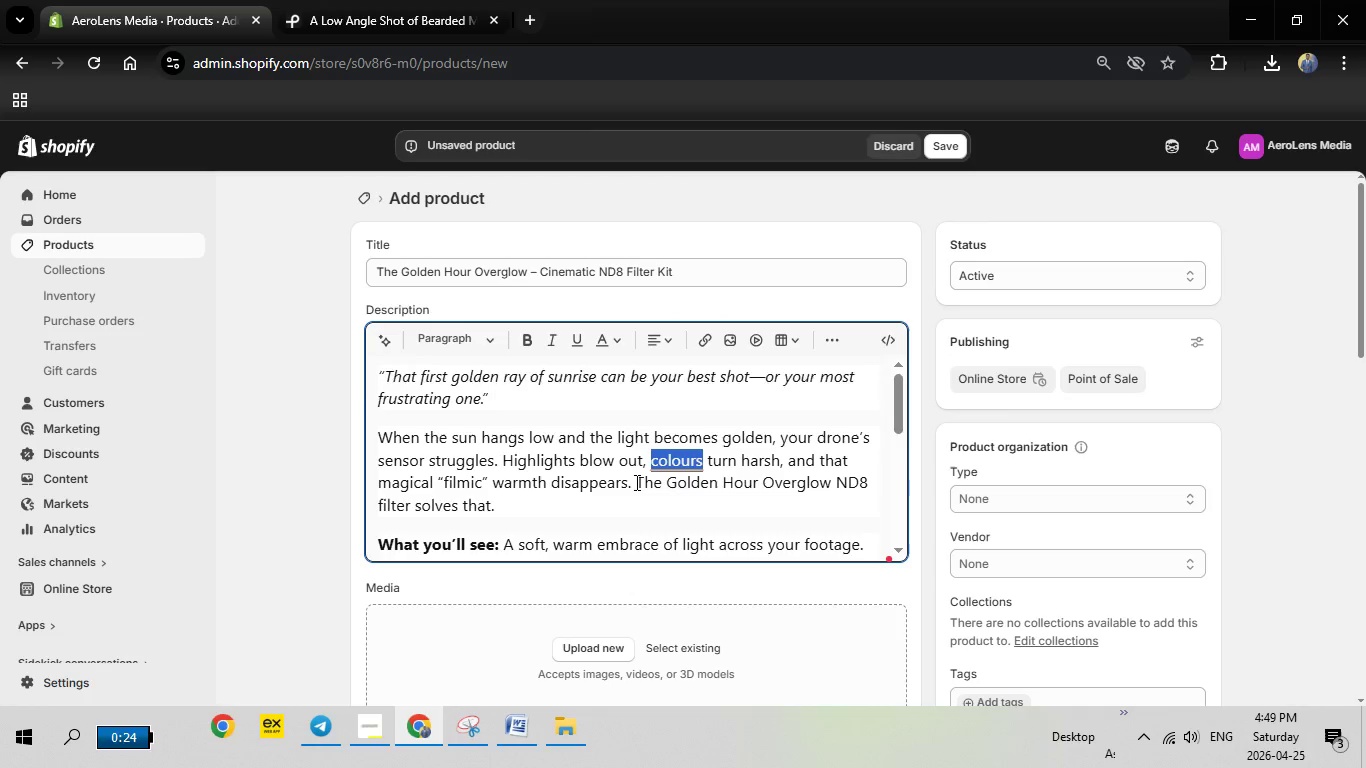 
scroll: coordinate [635, 482], scroll_direction: down, amount: 2.0
 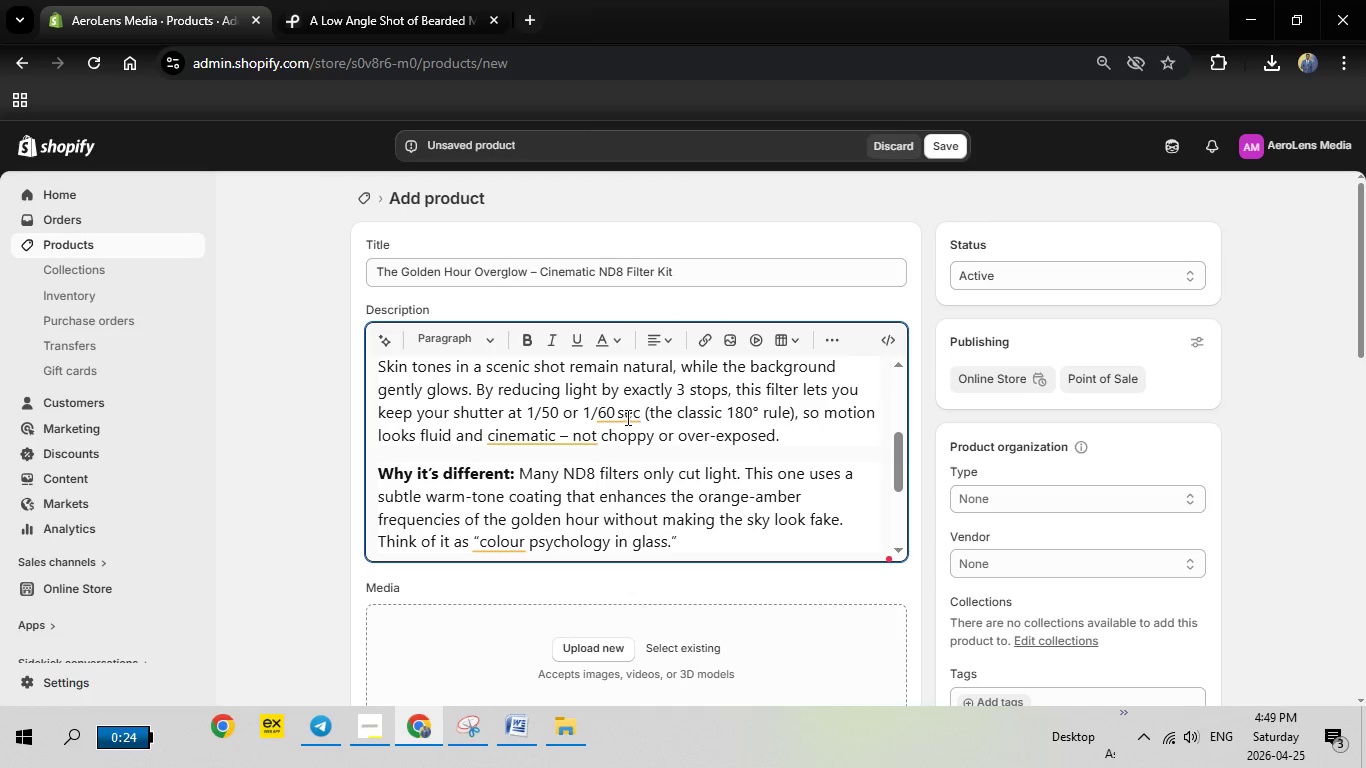 
left_click([623, 415])
 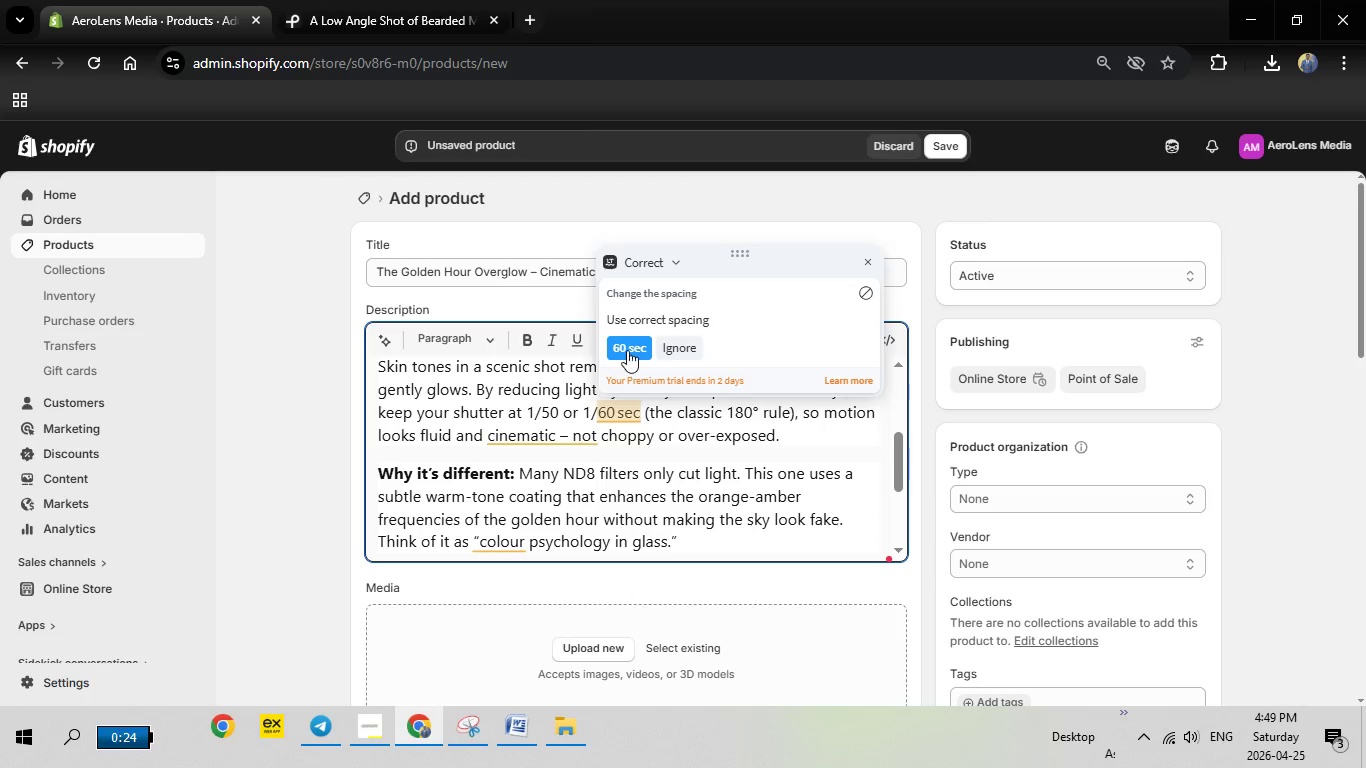 
left_click([627, 350])
 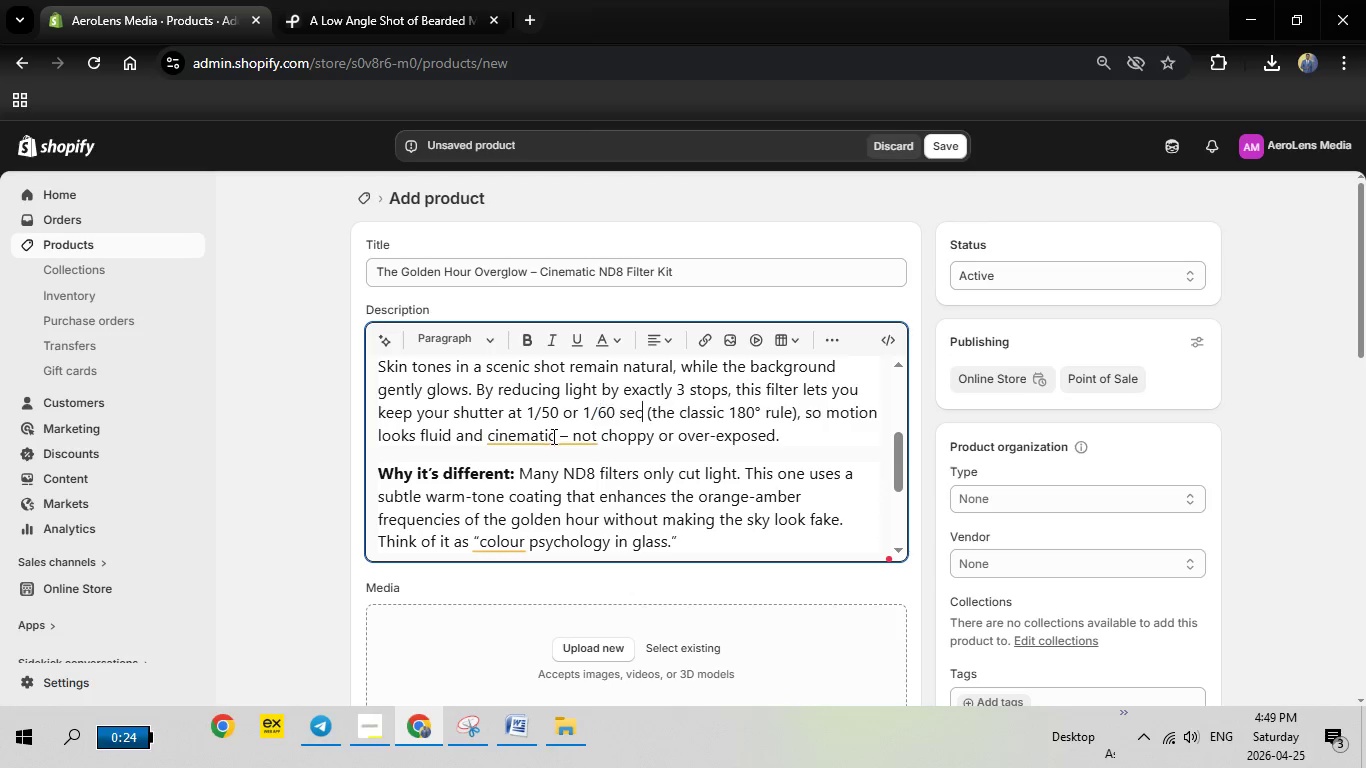 
left_click([552, 436])
 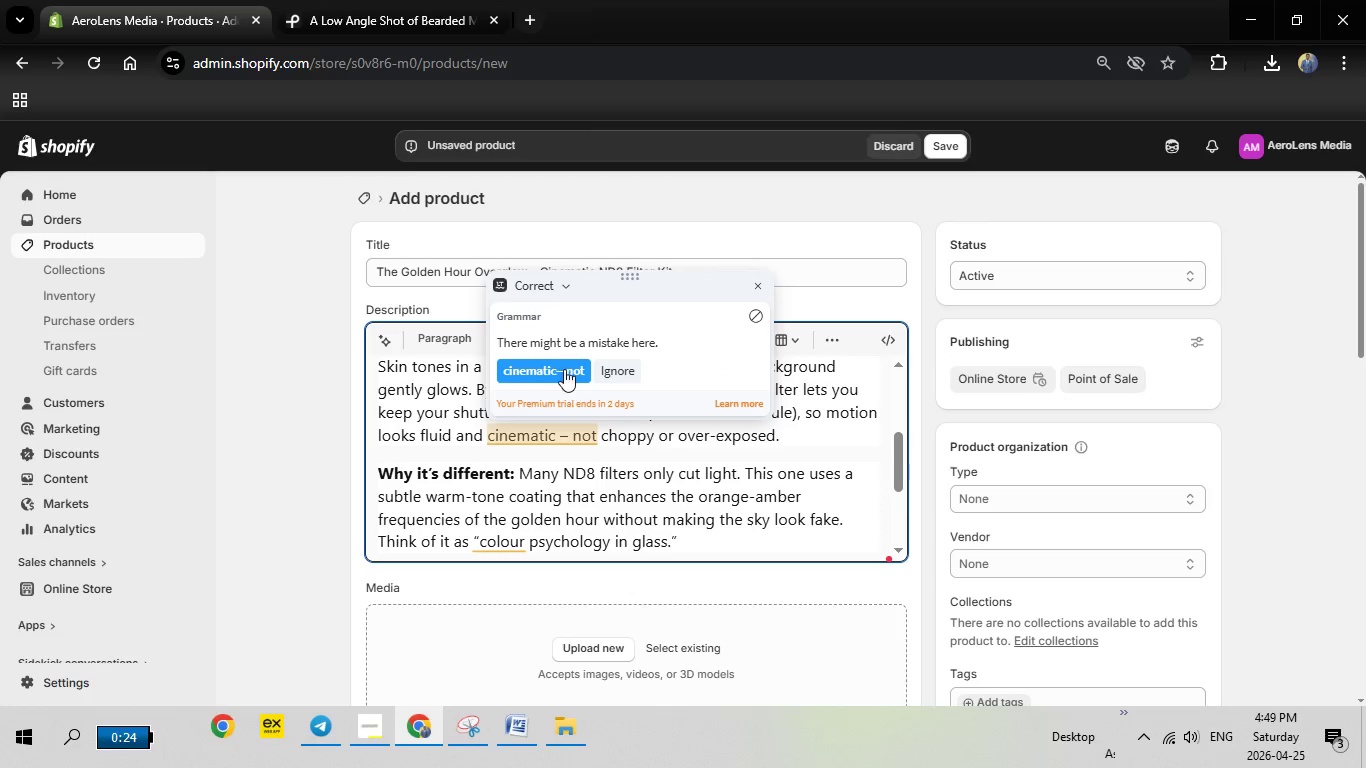 
left_click([564, 369])
 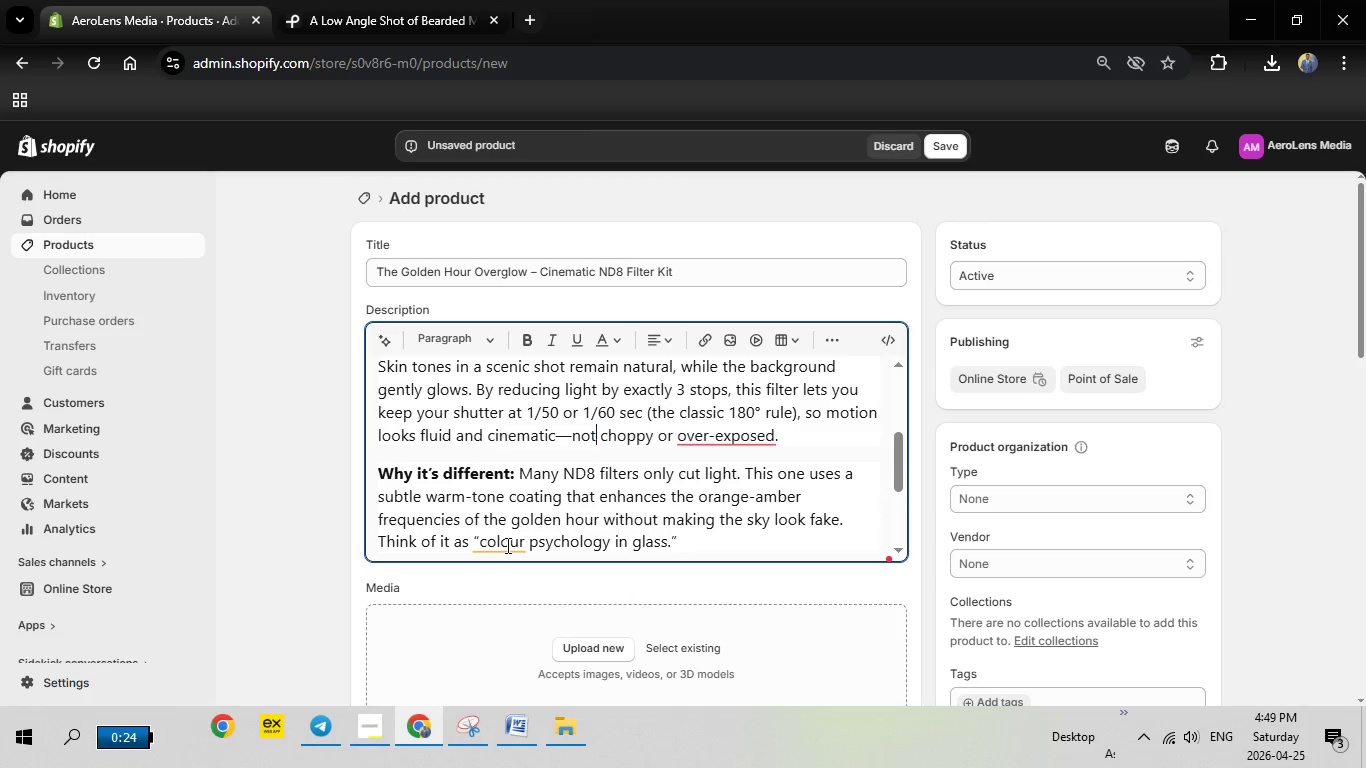 
left_click([506, 545])
 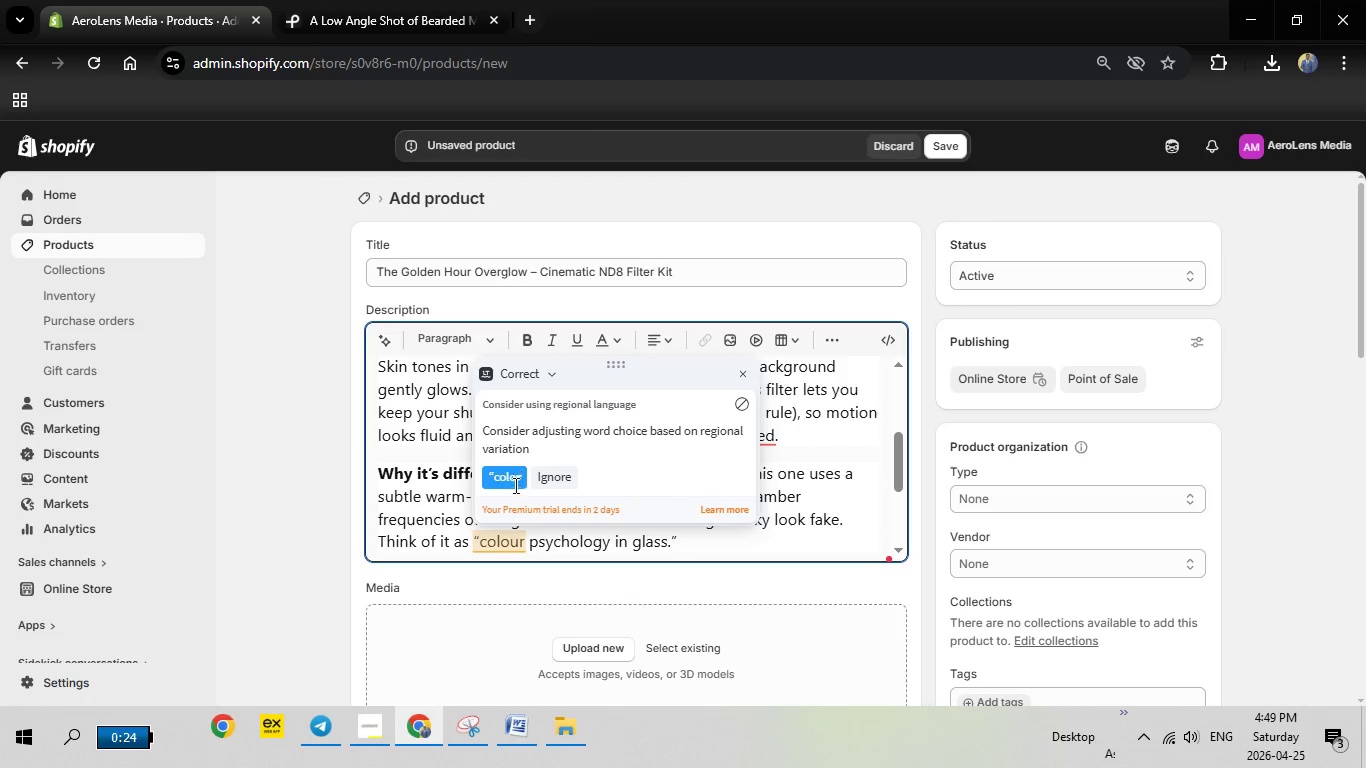 
left_click([514, 485])
 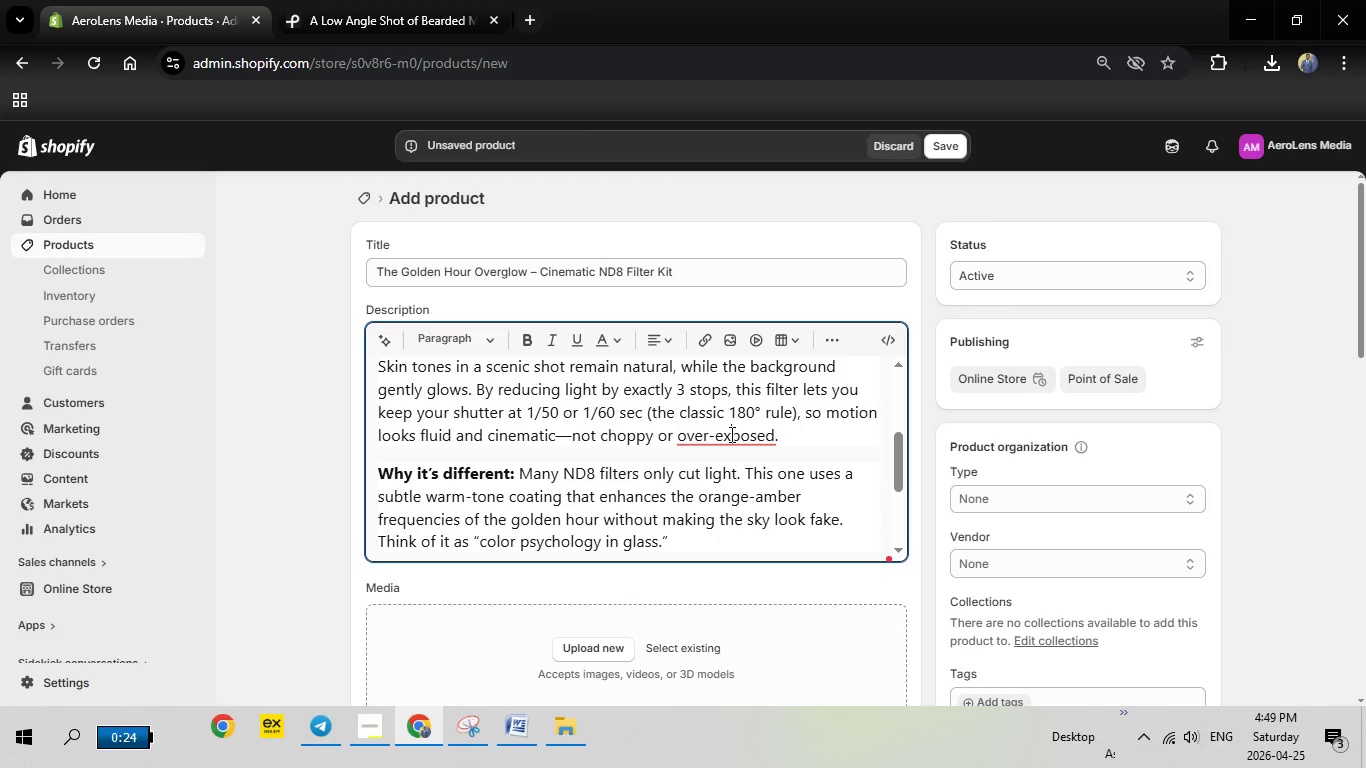 
left_click([730, 434])
 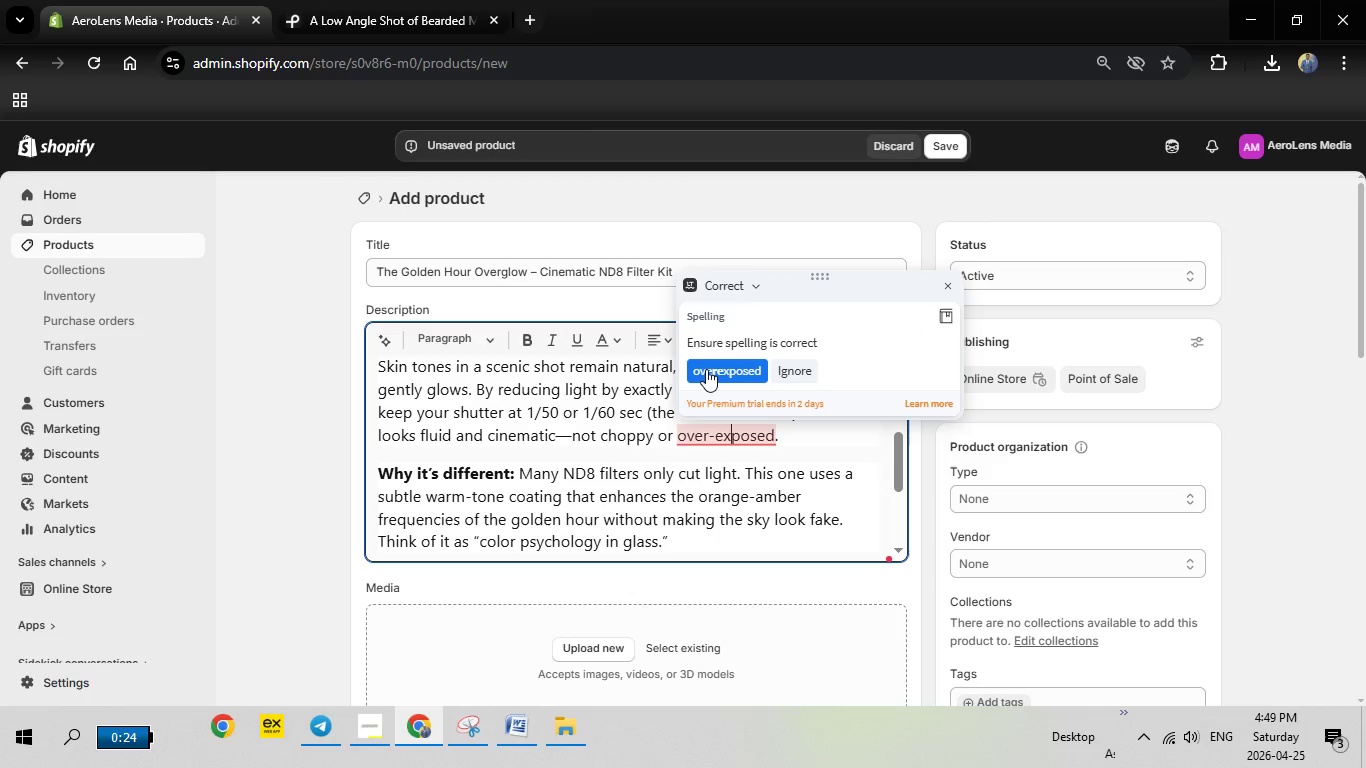 
left_click([706, 369])
 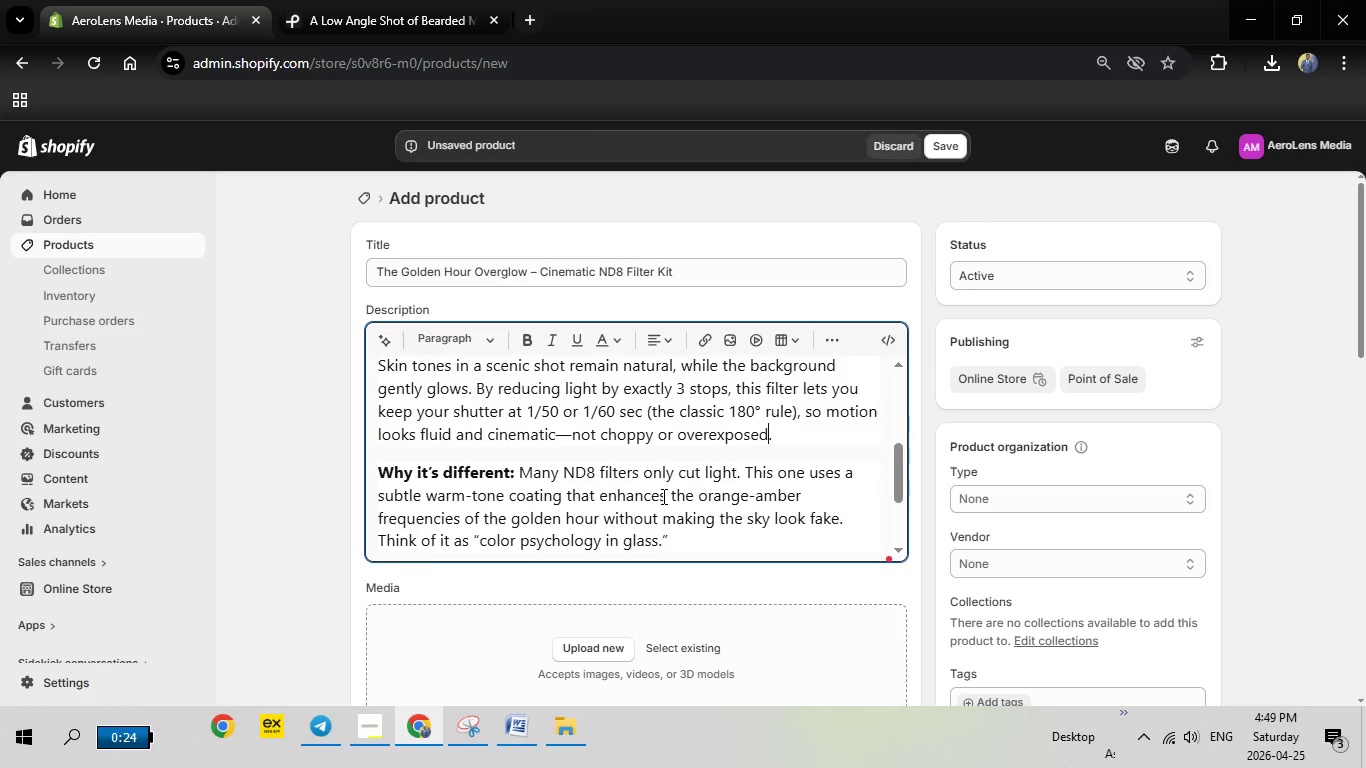 
scroll: coordinate [662, 496], scroll_direction: down, amount: 2.0
 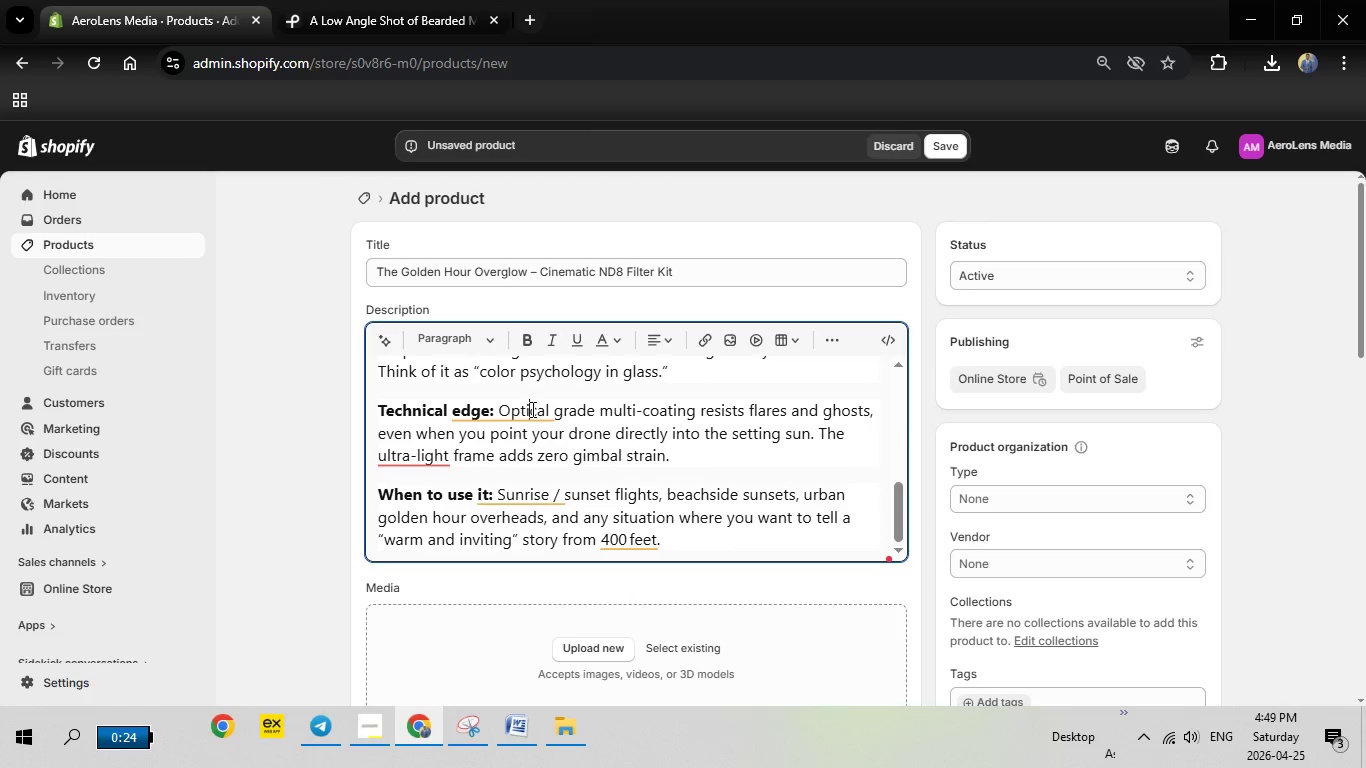 
left_click([531, 409])
 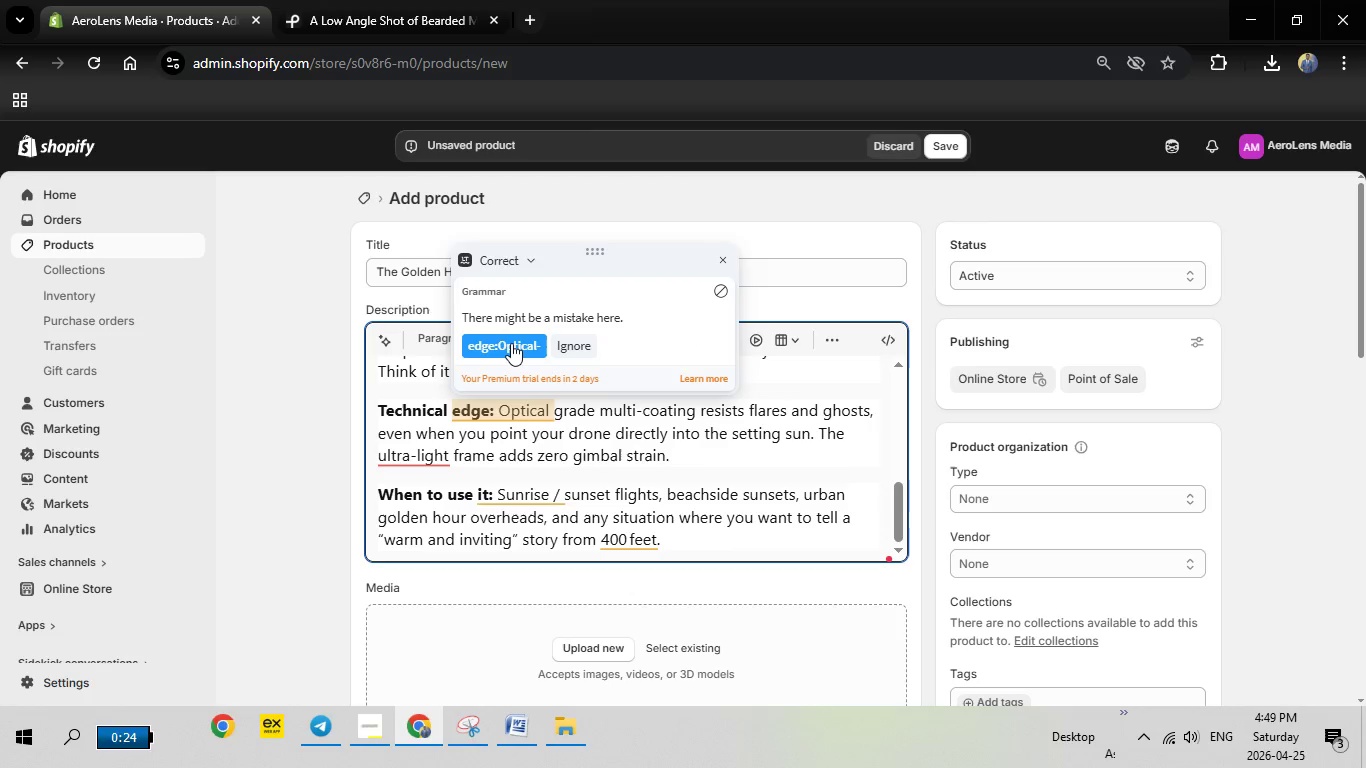 
left_click([511, 343])
 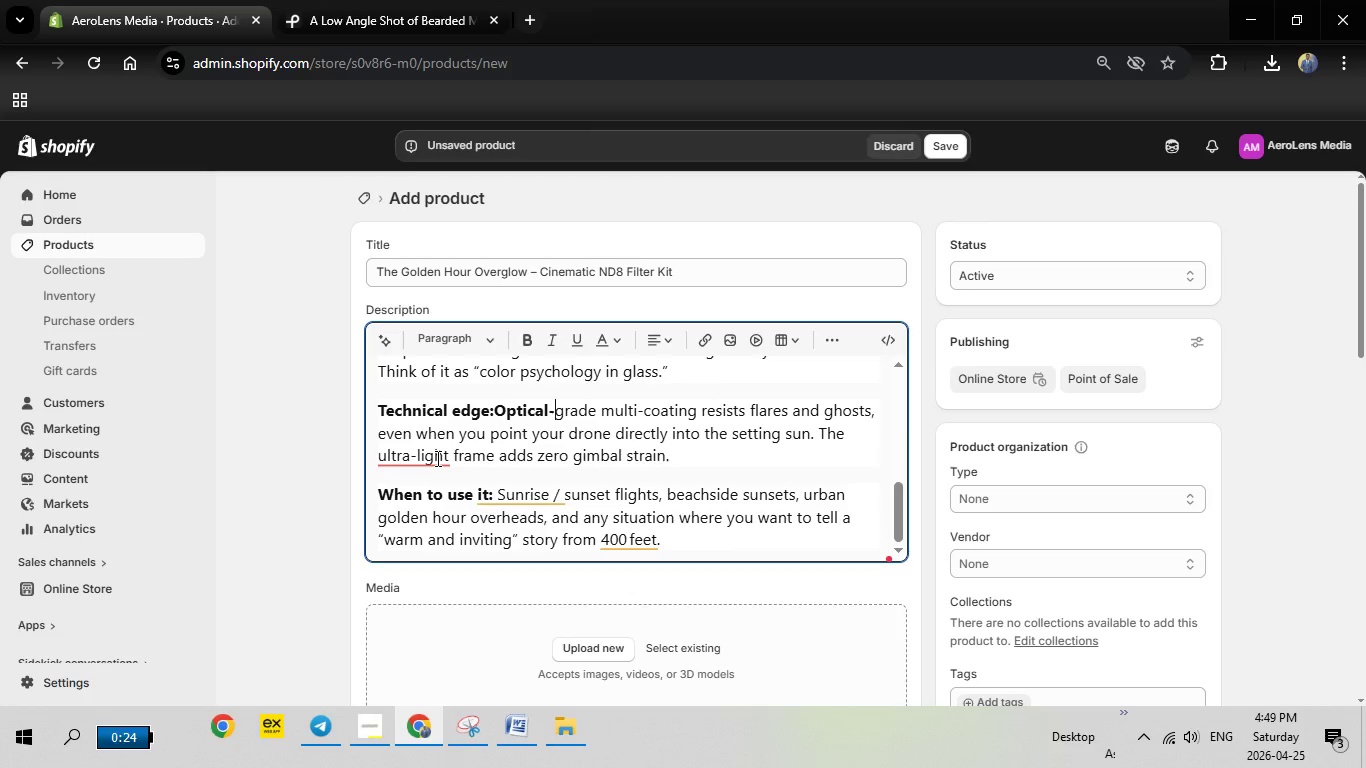 
left_click([436, 458])
 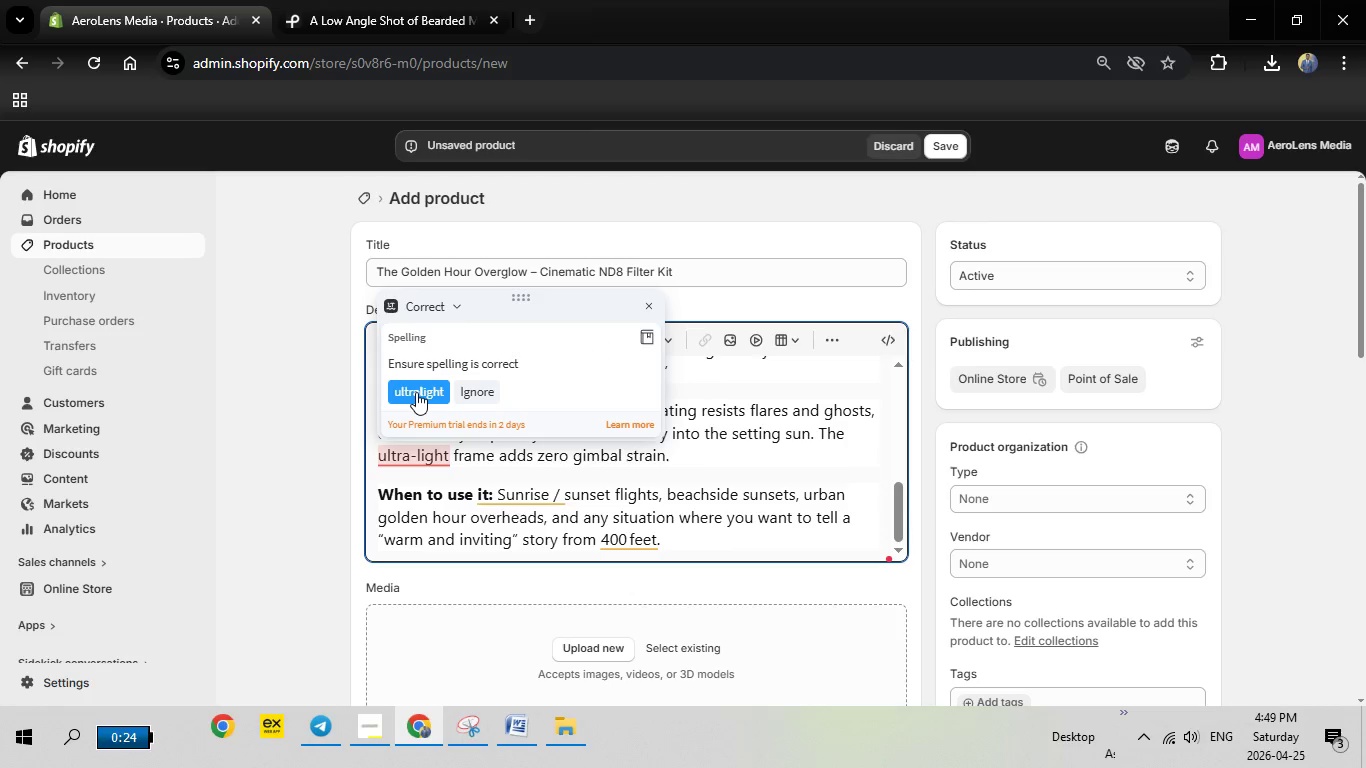 
left_click([416, 392])
 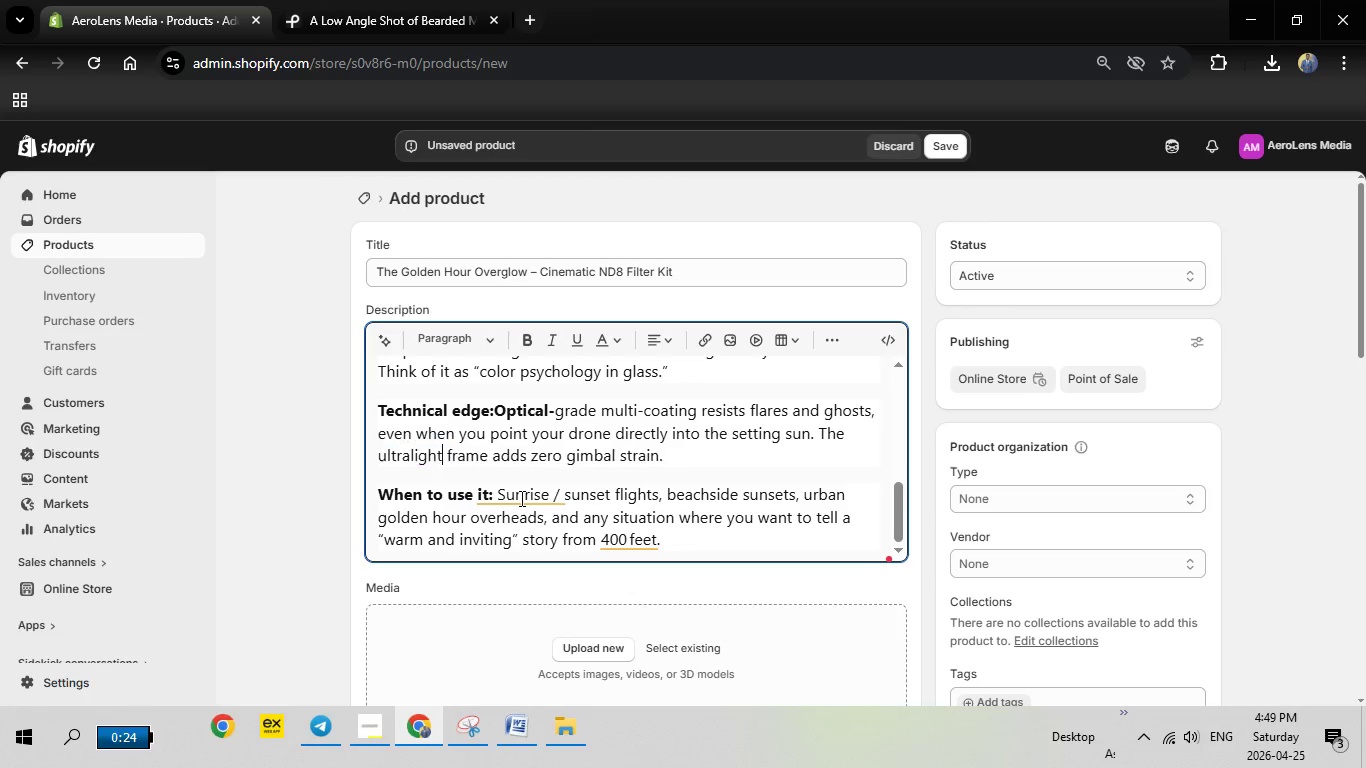 
left_click([520, 498])
 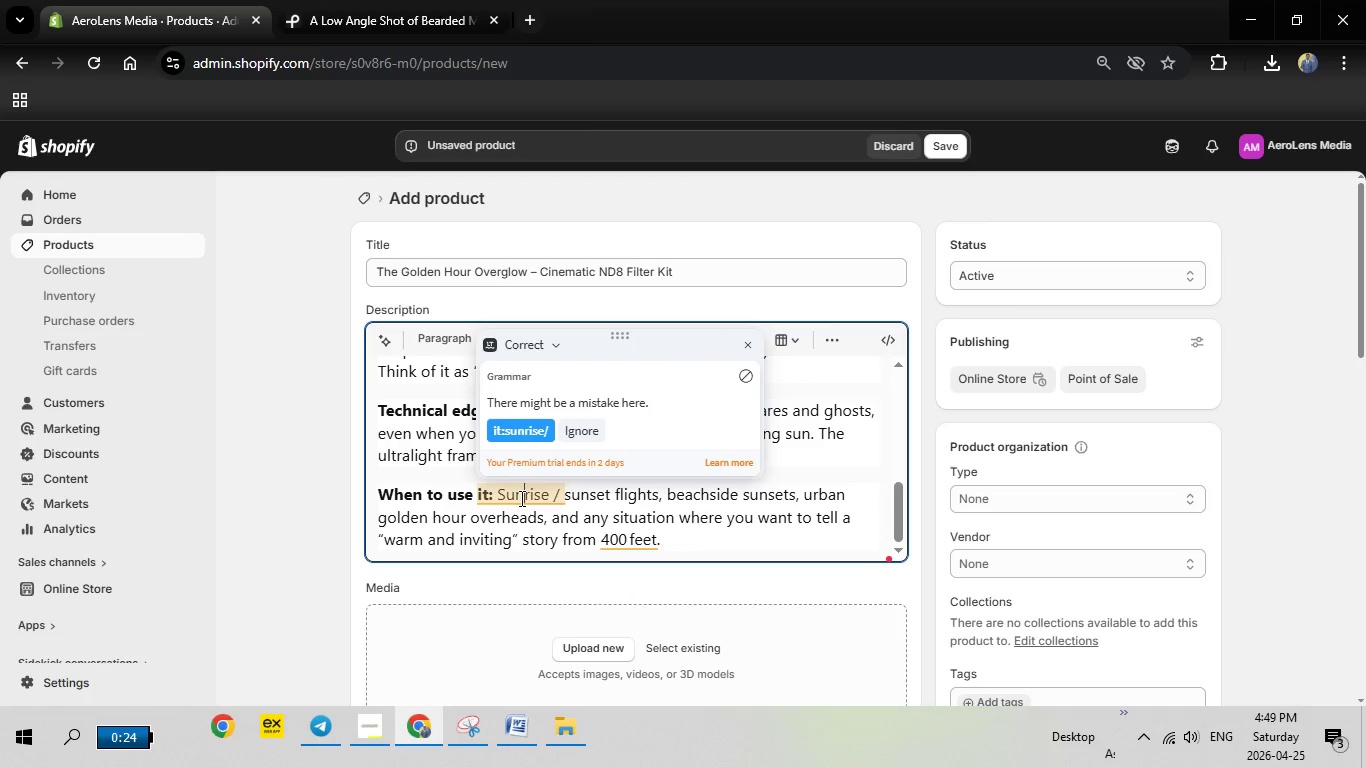 
left_click([520, 498])
 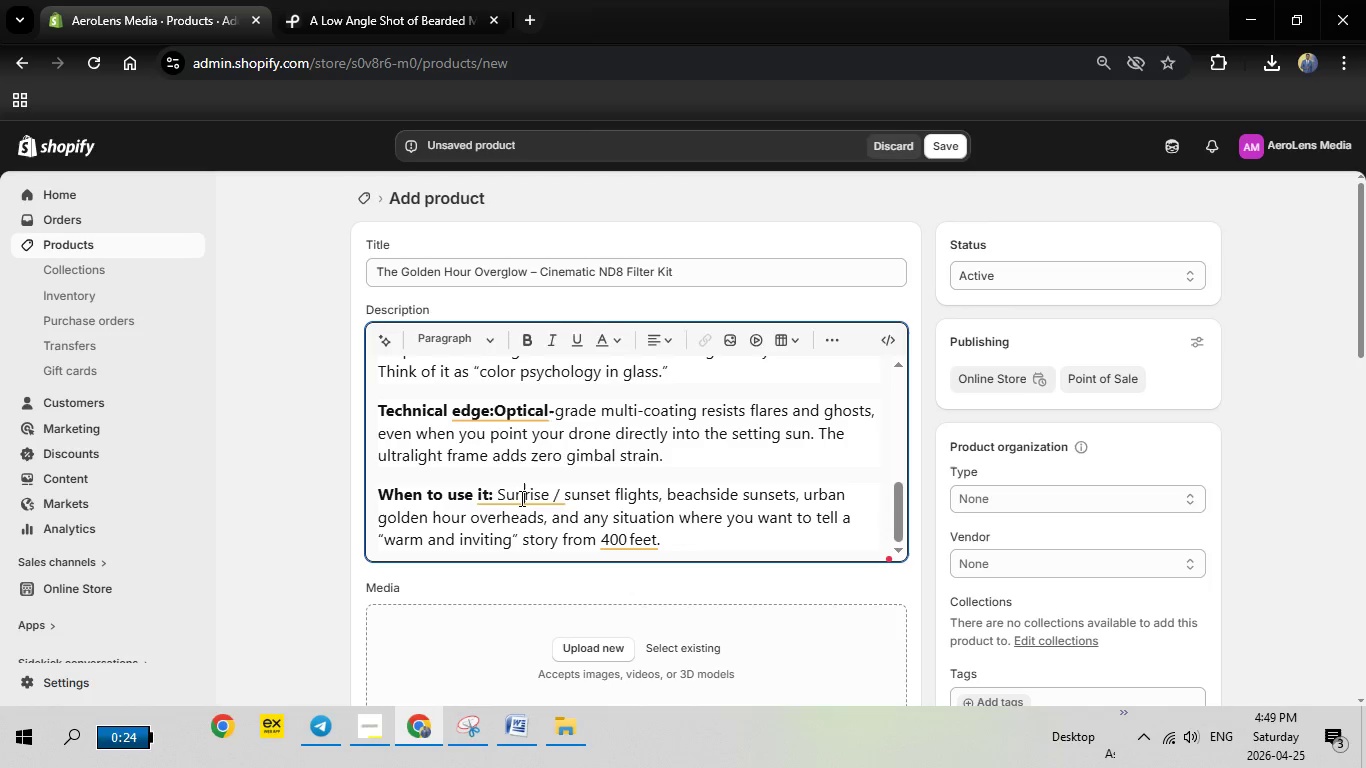 
left_click([520, 498])
 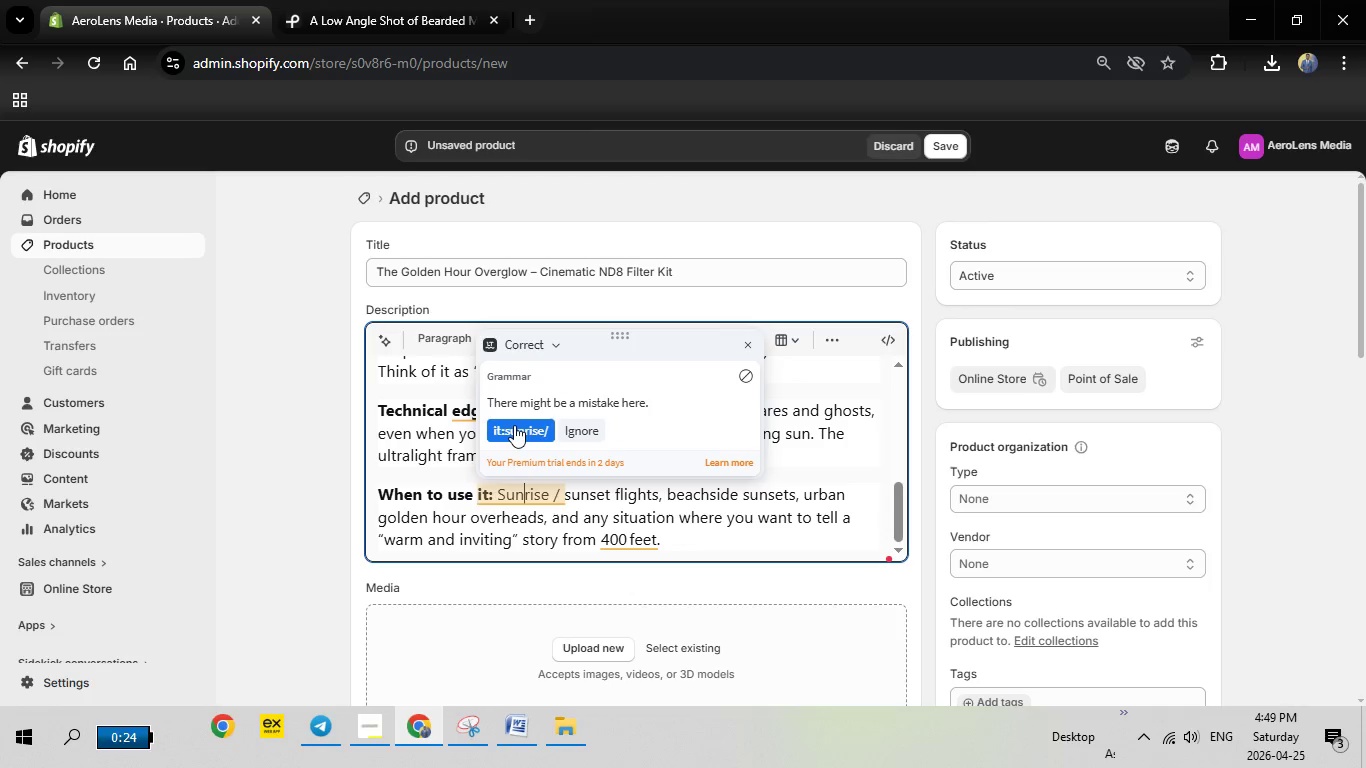 
left_click([514, 425])
 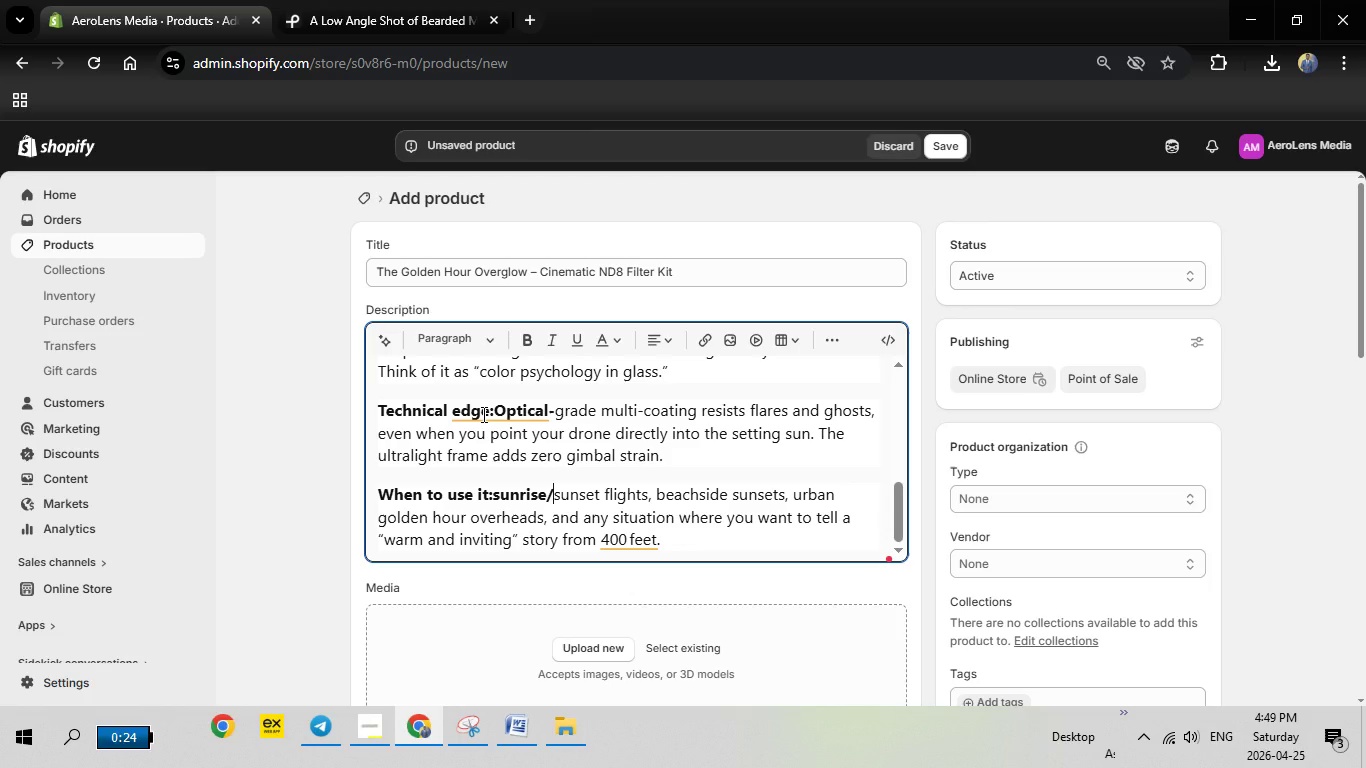 
left_click([482, 414])
 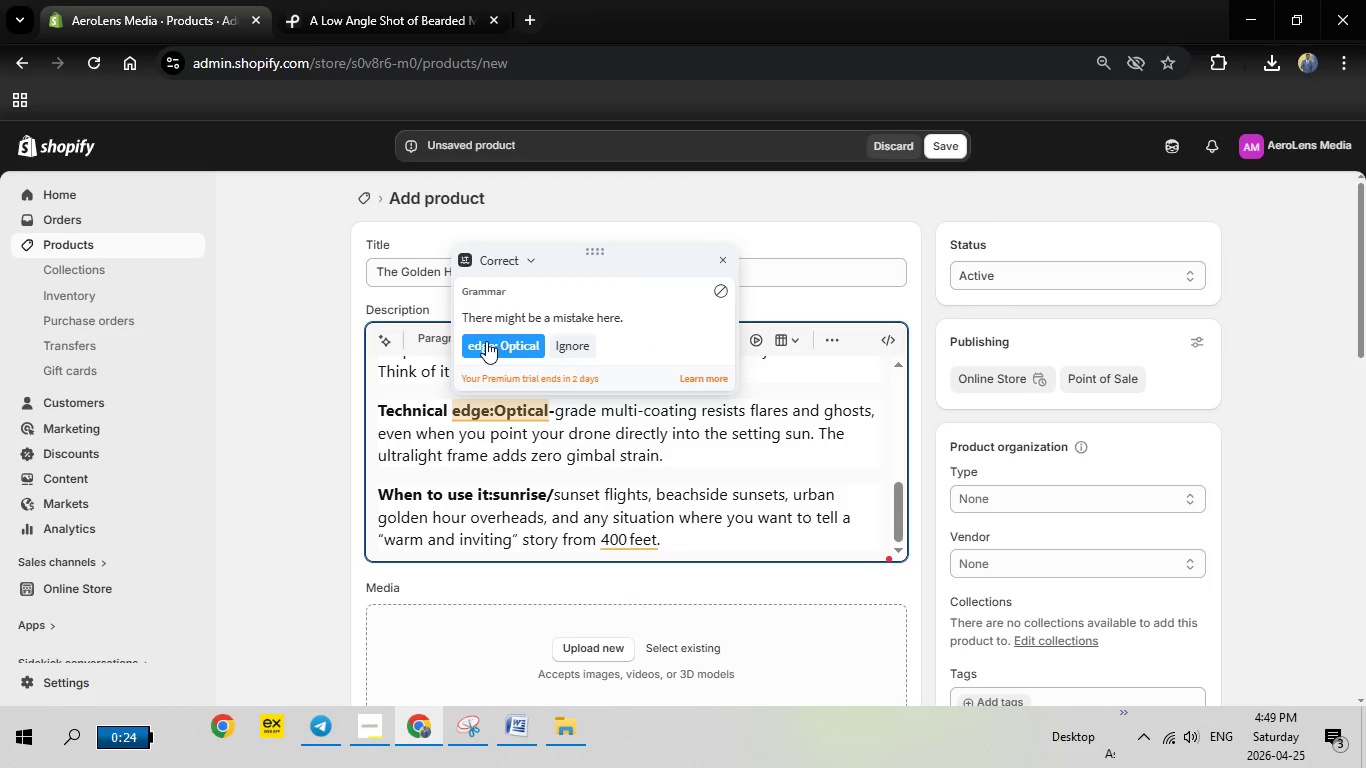 
left_click([486, 341])
 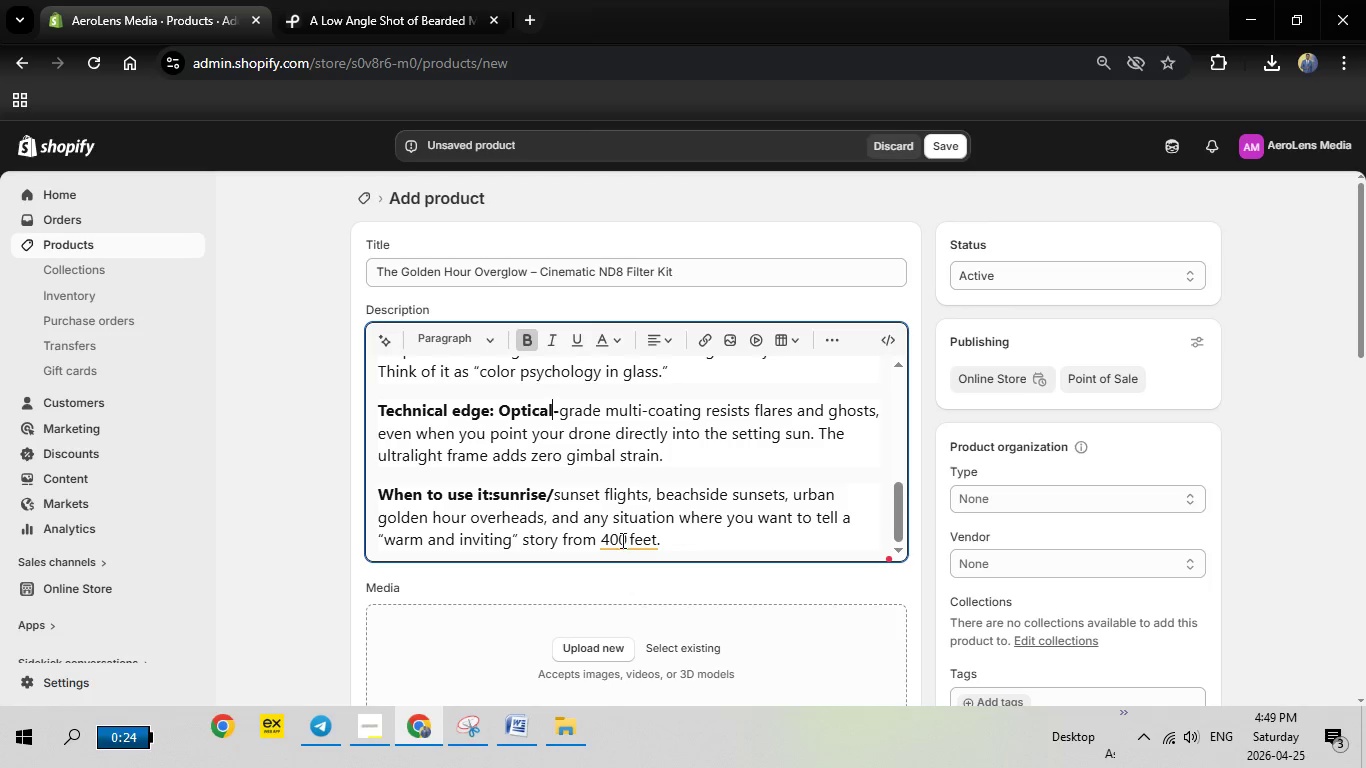 
left_click([621, 540])
 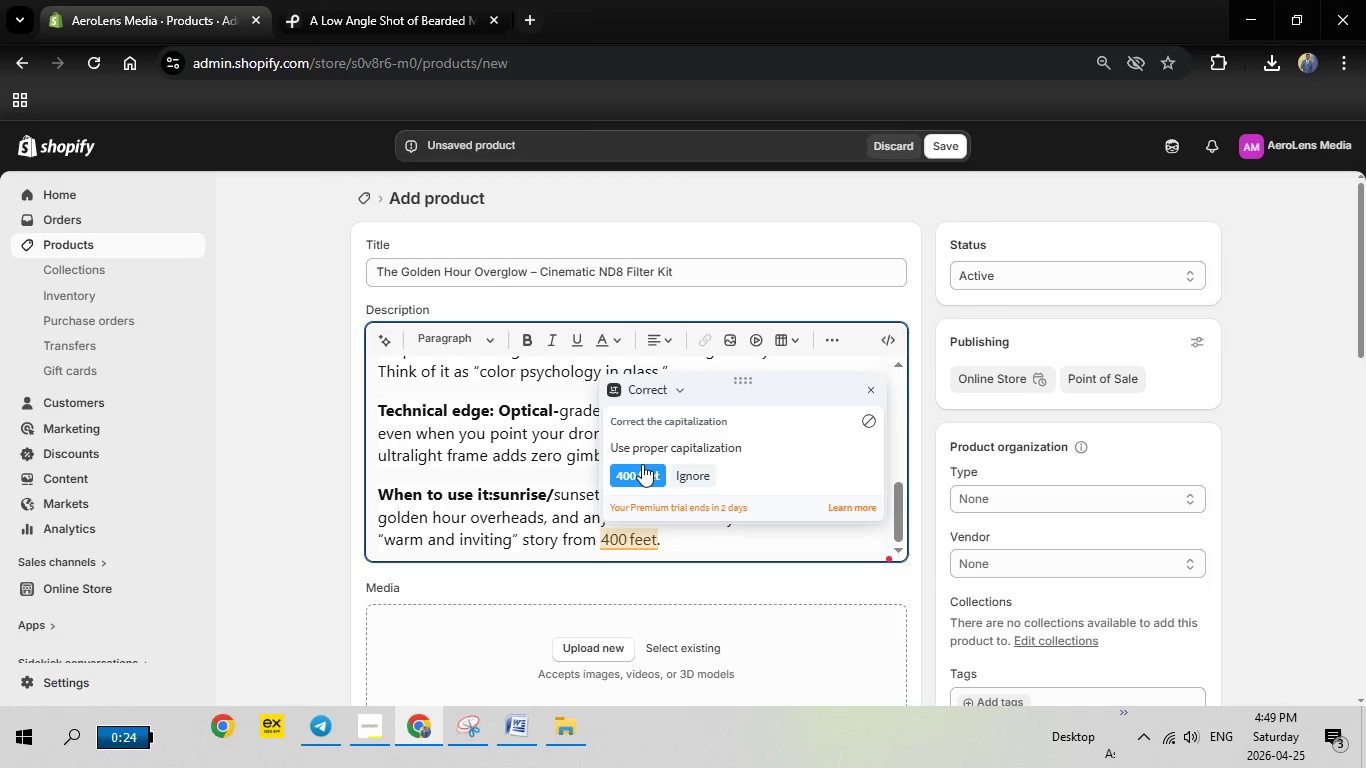 
left_click([642, 464])
 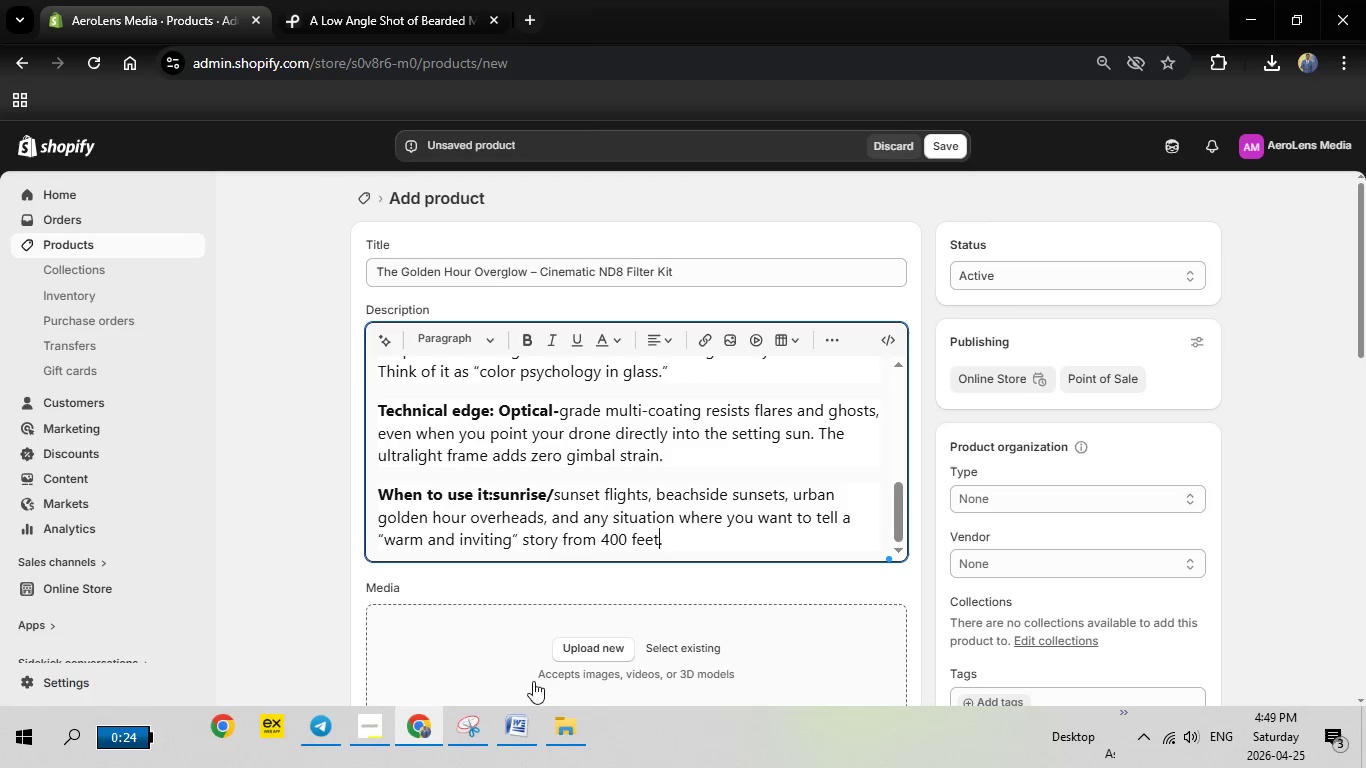 
left_click([510, 724])
 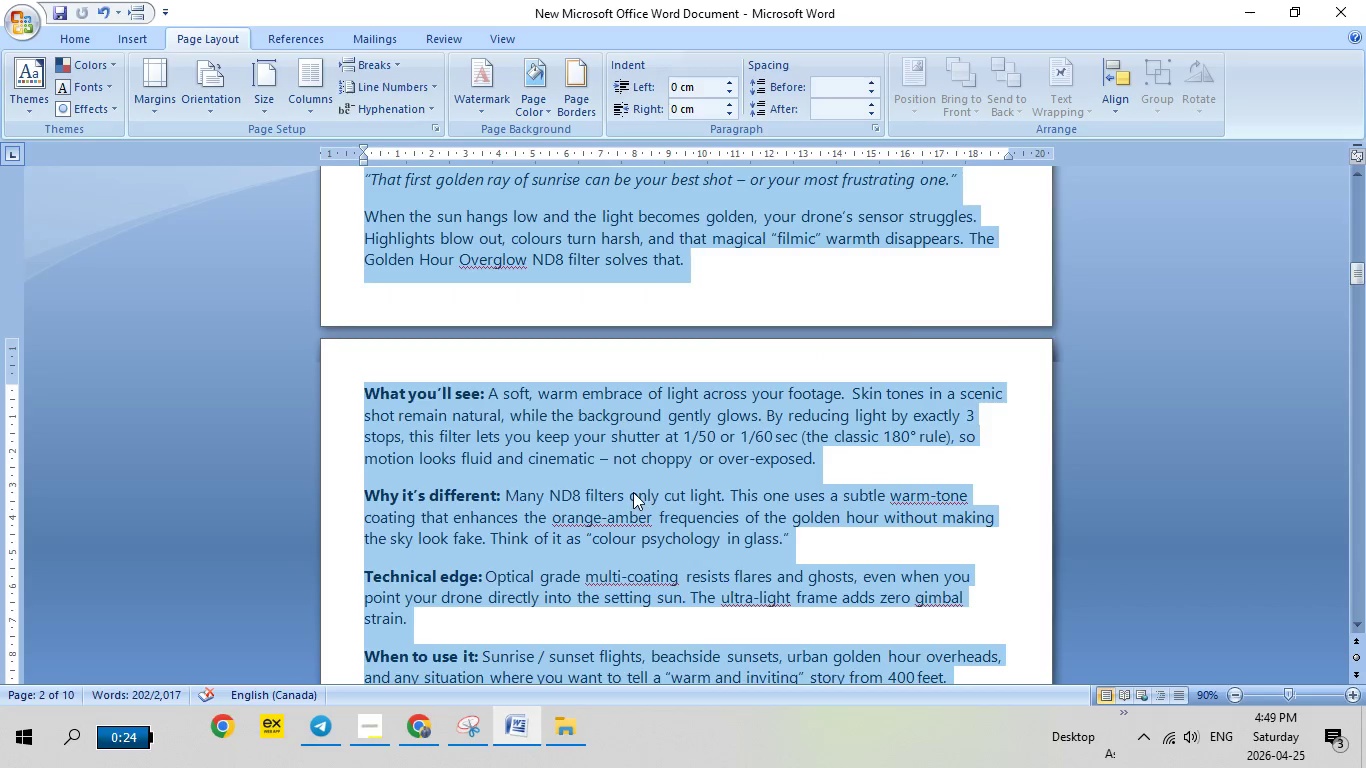 
scroll: coordinate [629, 487], scroll_direction: up, amount: 11.0
 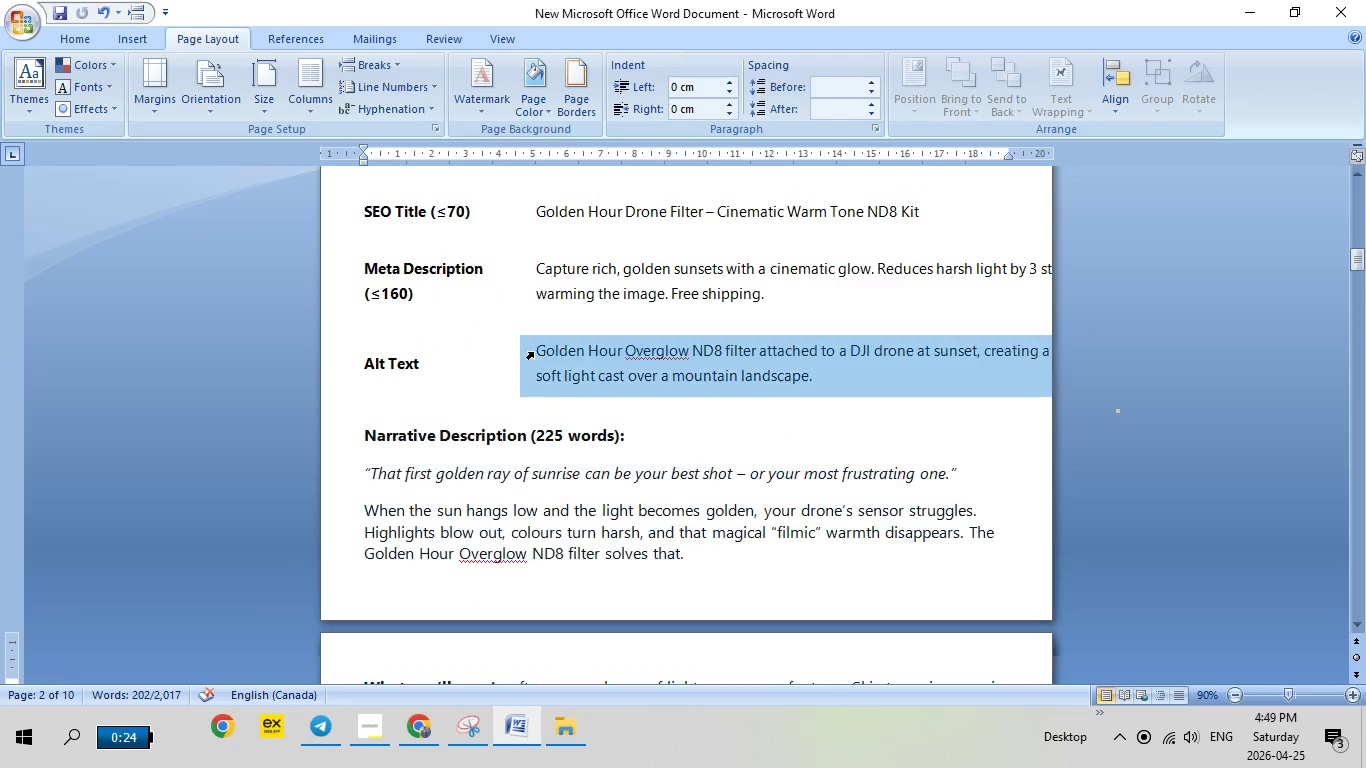 
left_click([533, 352])
 